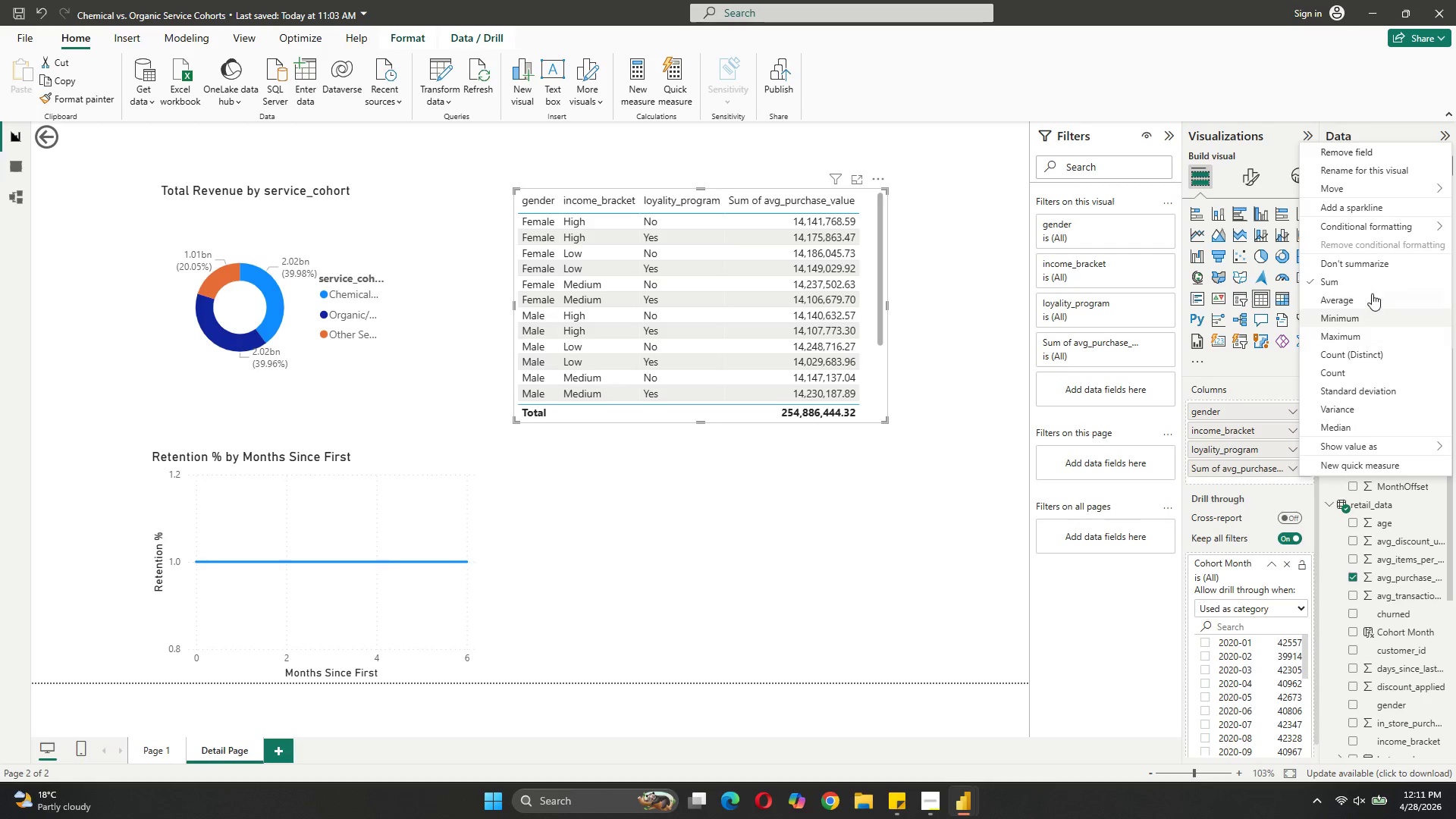 
left_click([1382, 265])
 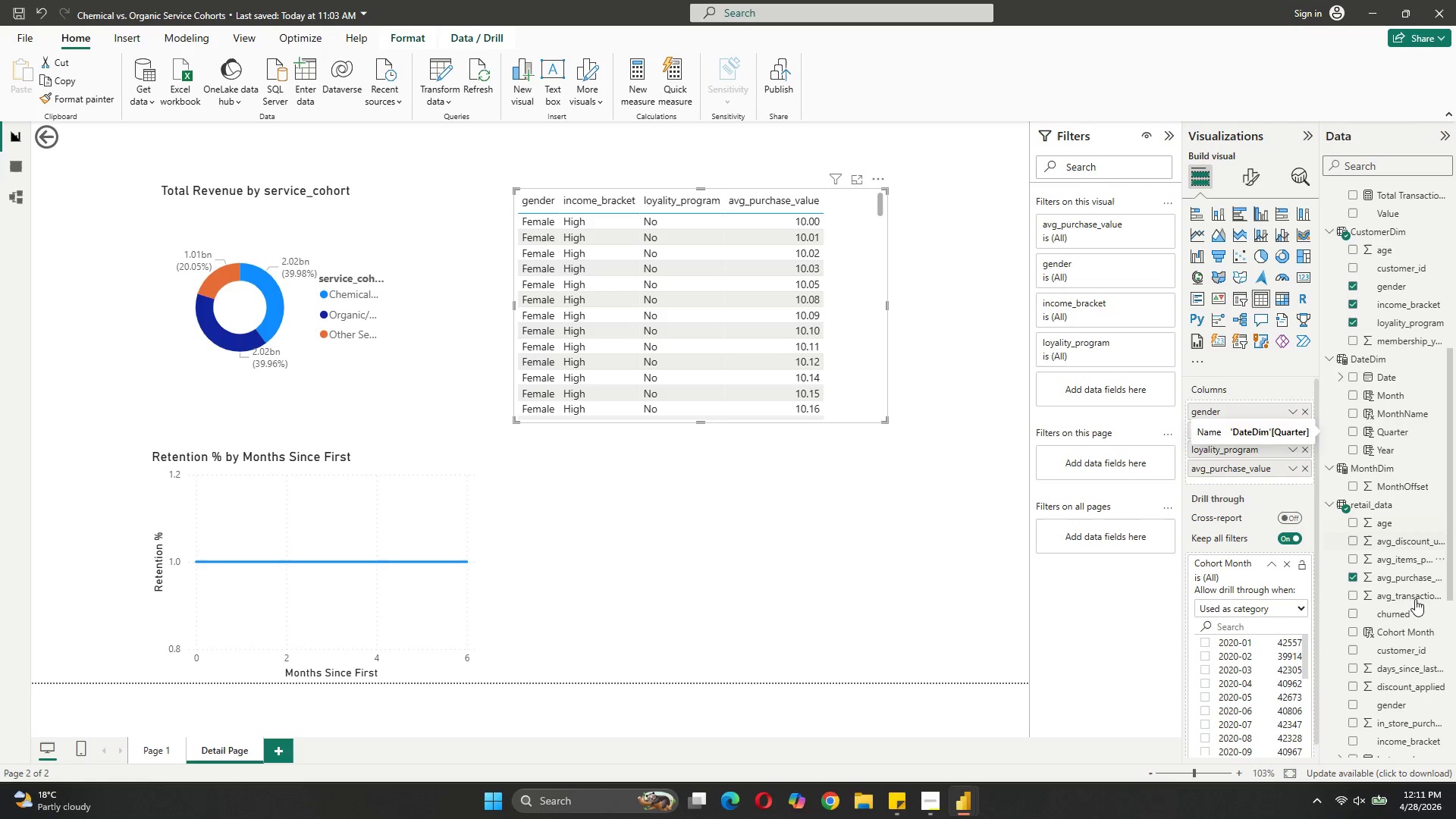 
left_click_drag(start_coordinate=[1378, 608], to_coordinate=[1229, 469])
 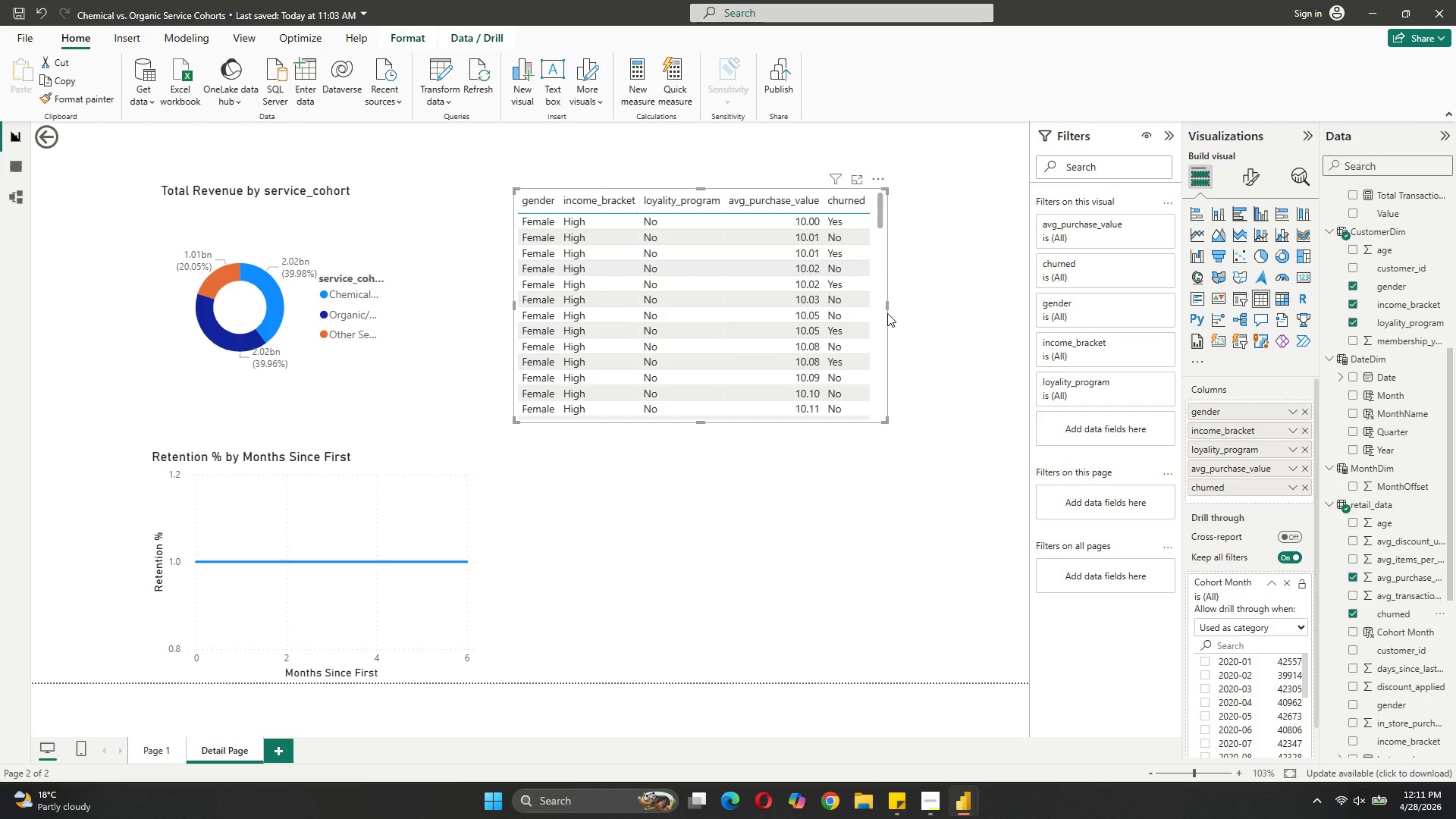 
left_click_drag(start_coordinate=[888, 306], to_coordinate=[877, 306])
 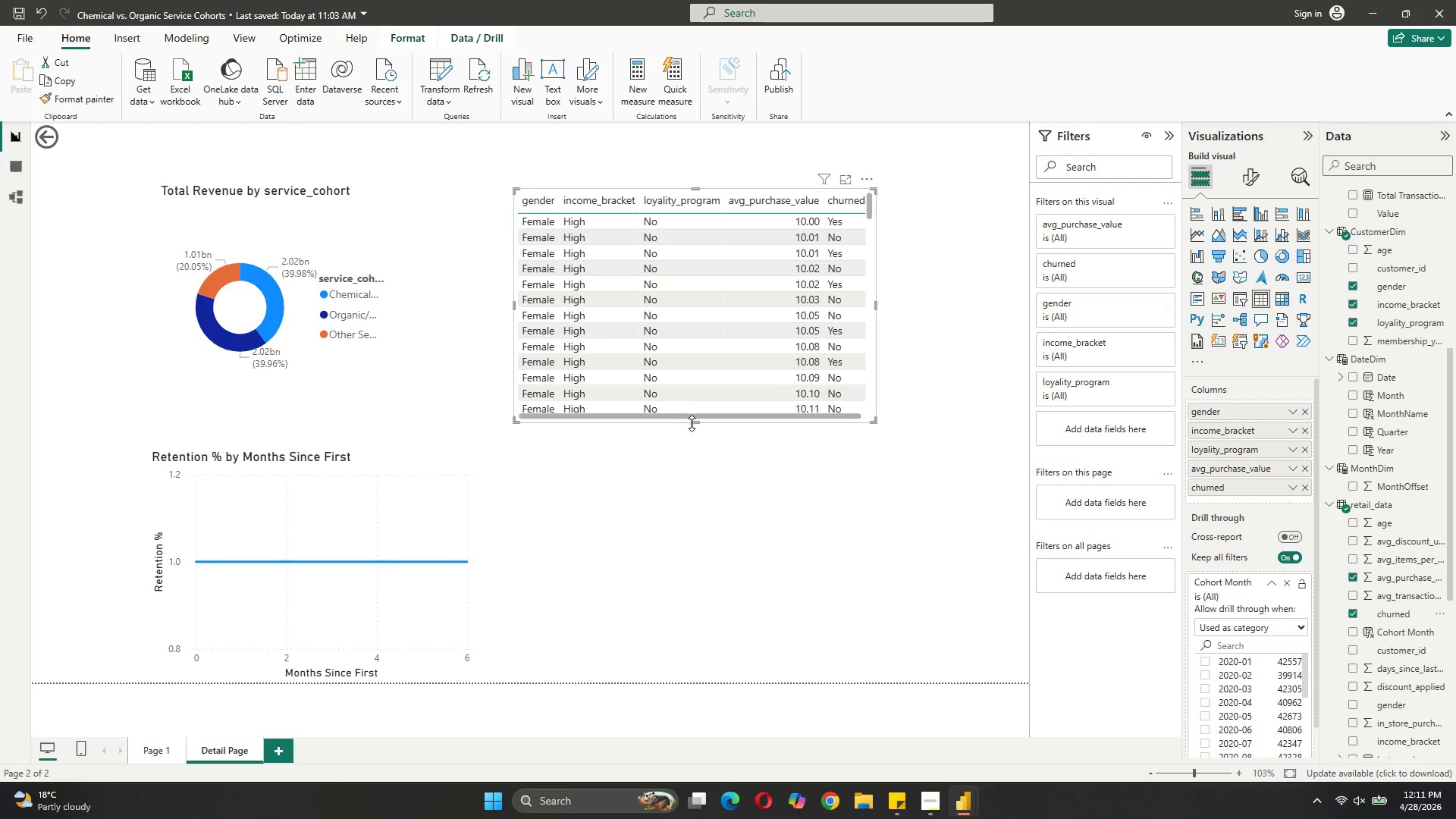 
left_click_drag(start_coordinate=[697, 422], to_coordinate=[707, 497])
 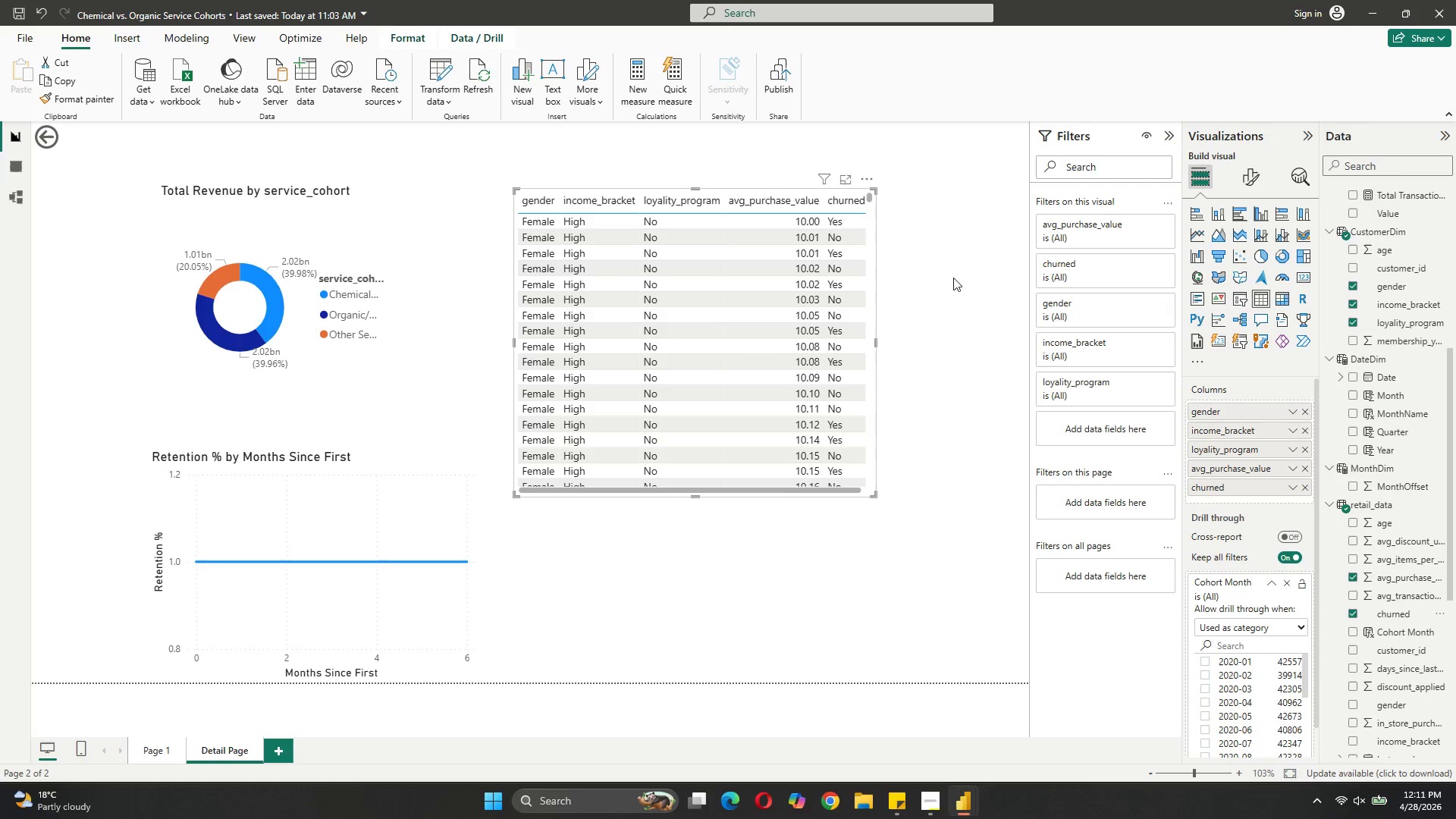 
wait(7.8)
 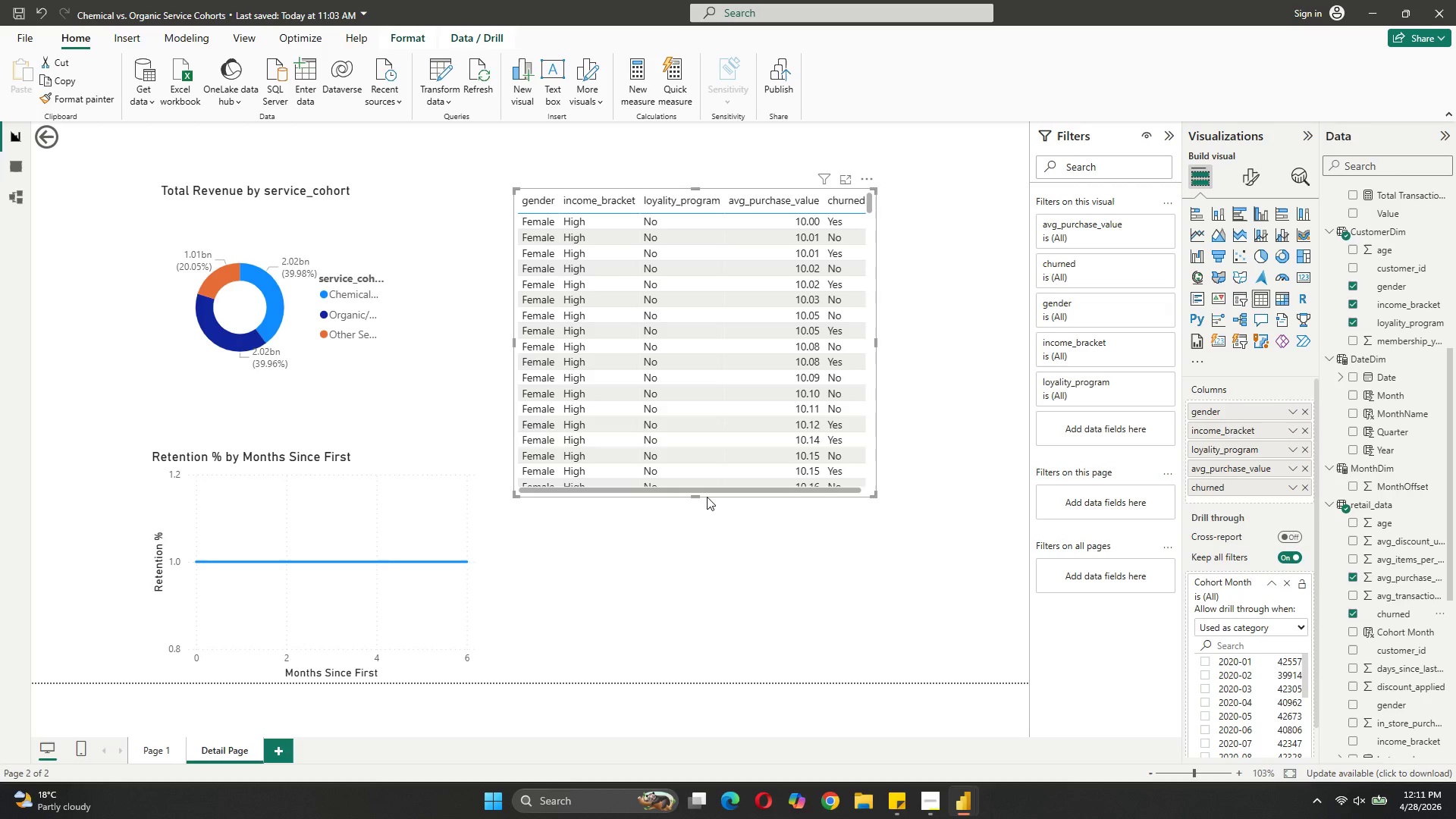 
left_click_drag(start_coordinate=[694, 188], to_coordinate=[695, 146])
 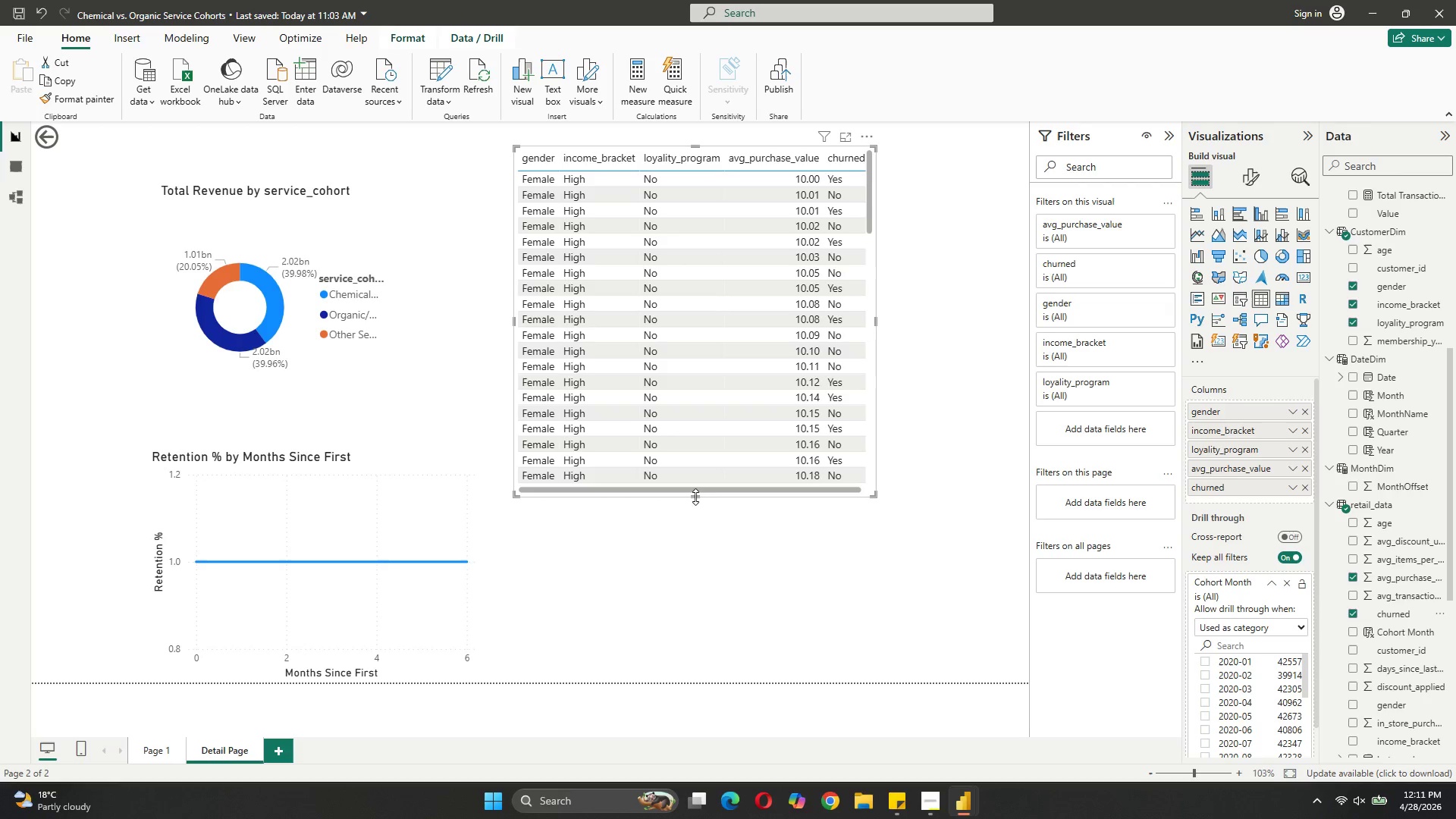 
left_click_drag(start_coordinate=[695, 497], to_coordinate=[702, 424])
 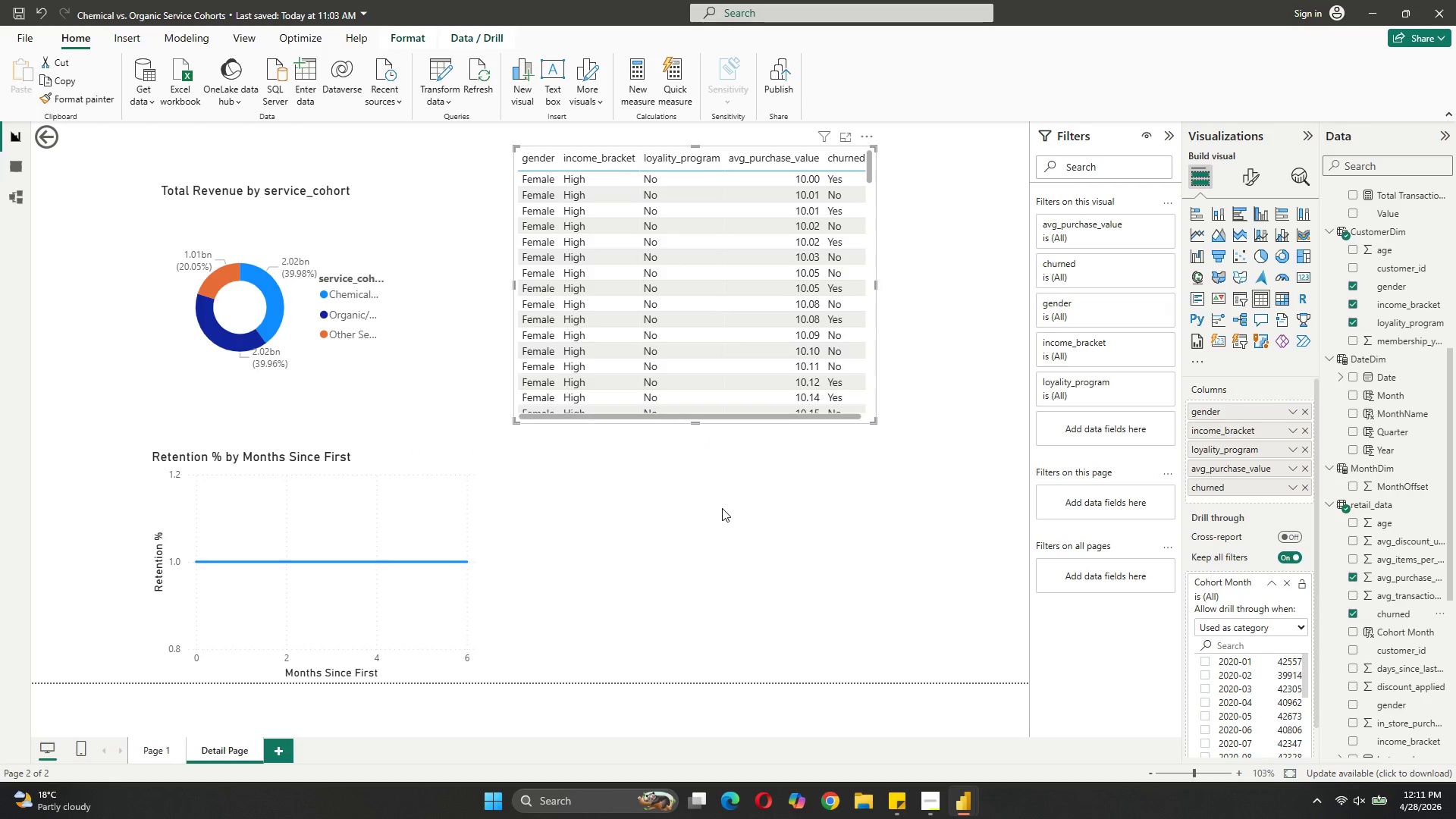 
left_click([722, 508])
 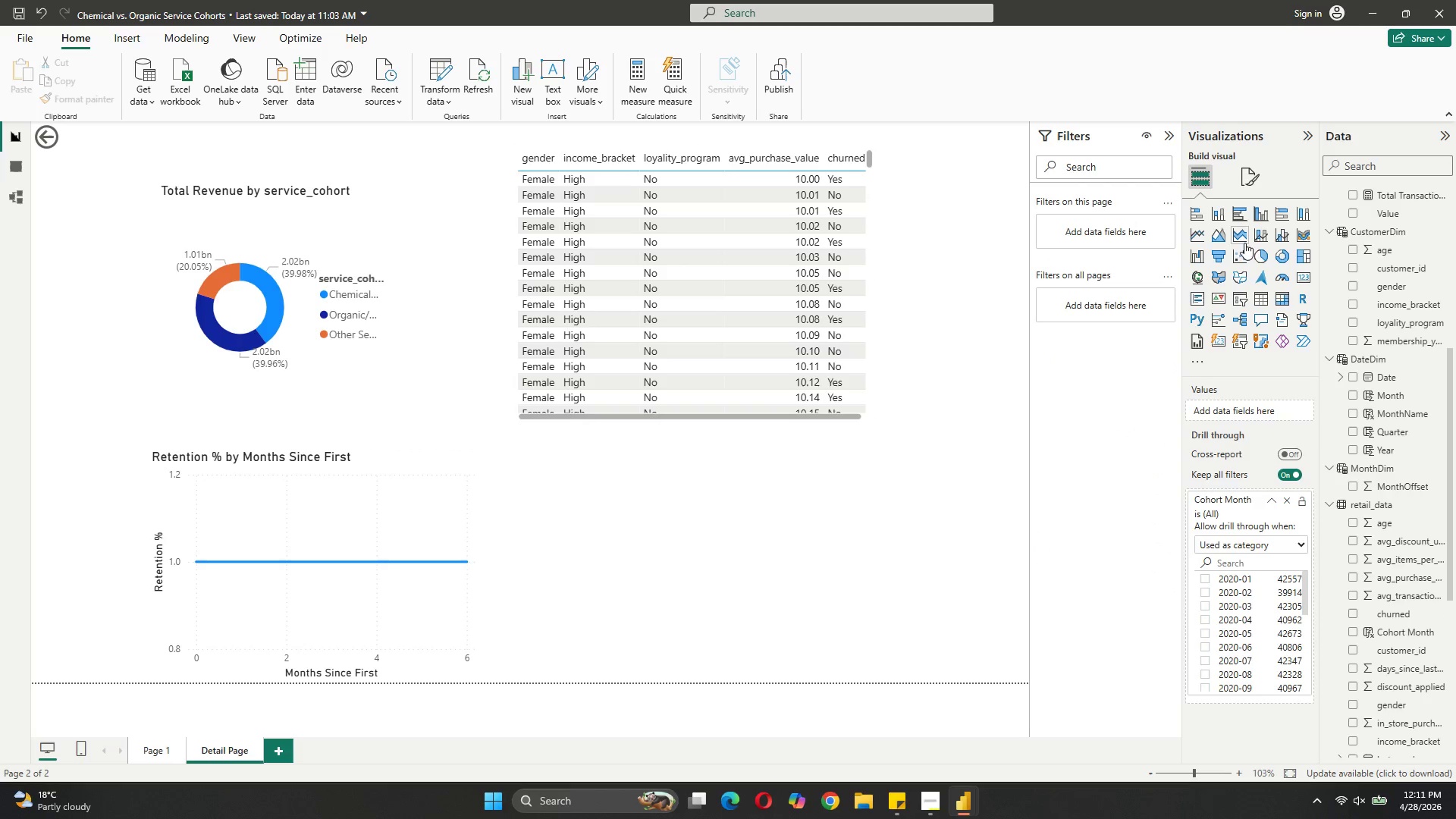 
mouse_move([1239, 222])
 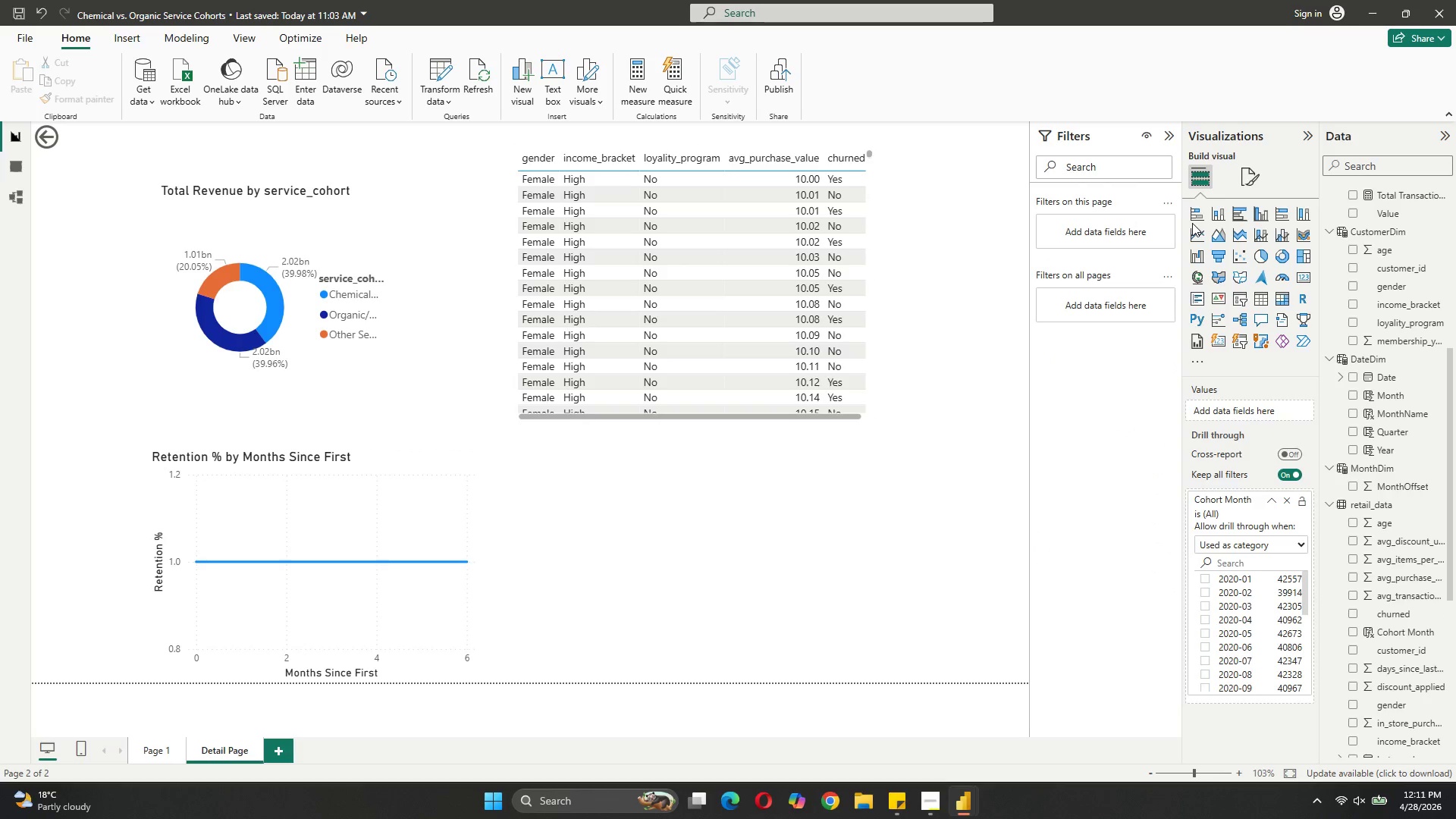 
left_click([1199, 218])
 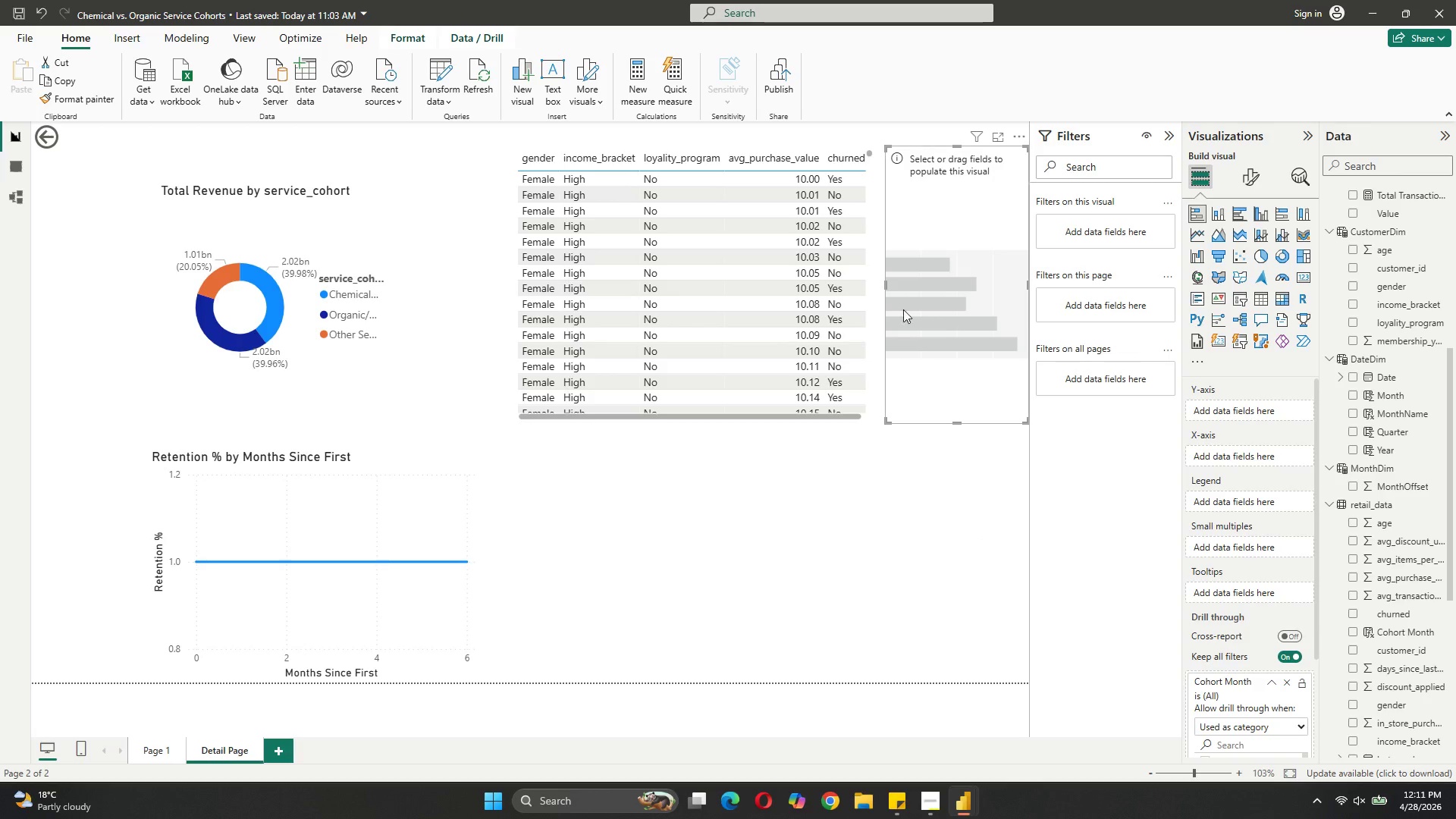 
left_click_drag(start_coordinate=[962, 294], to_coordinate=[643, 598])
 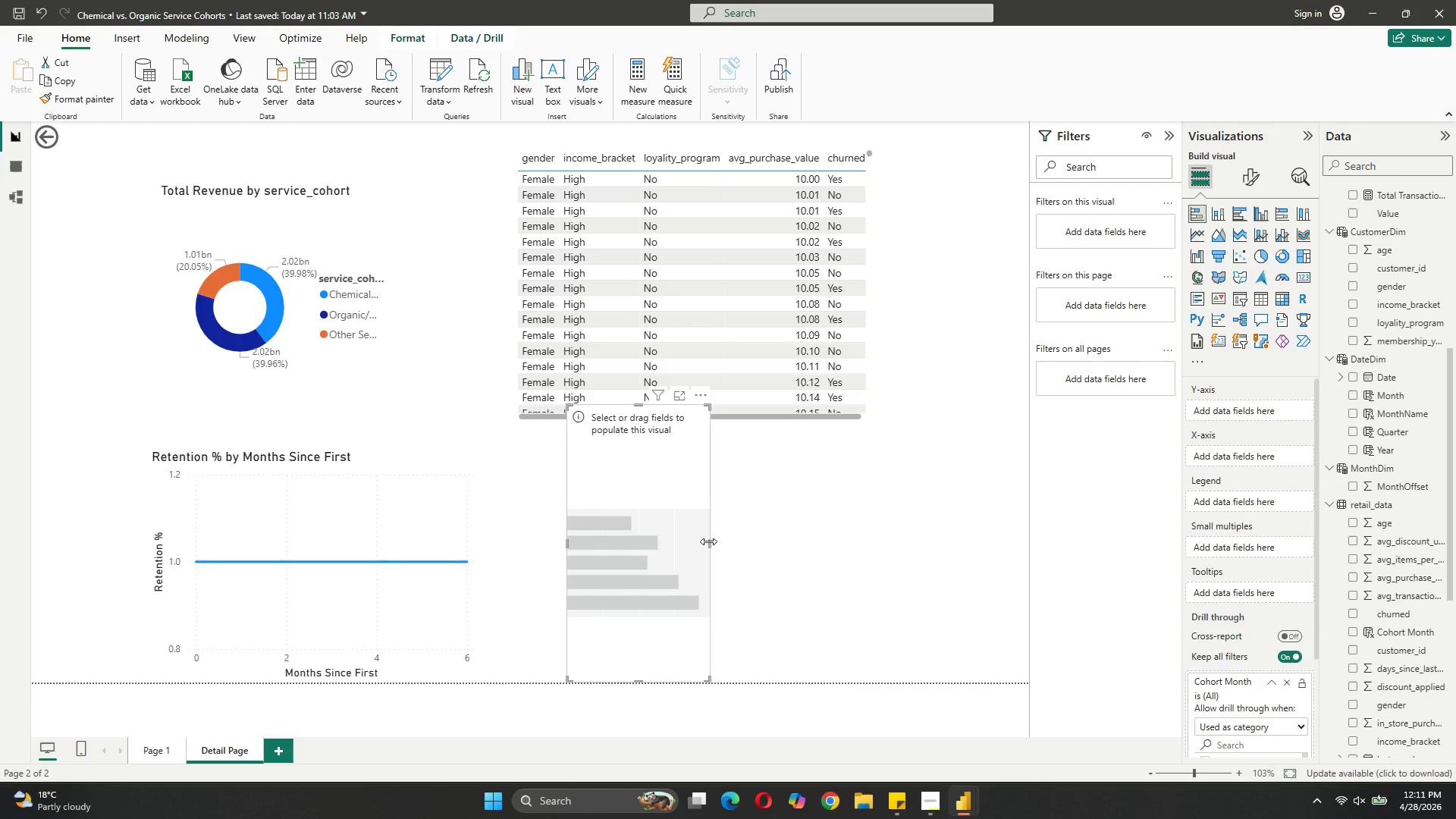 
left_click_drag(start_coordinate=[708, 541], to_coordinate=[907, 544])
 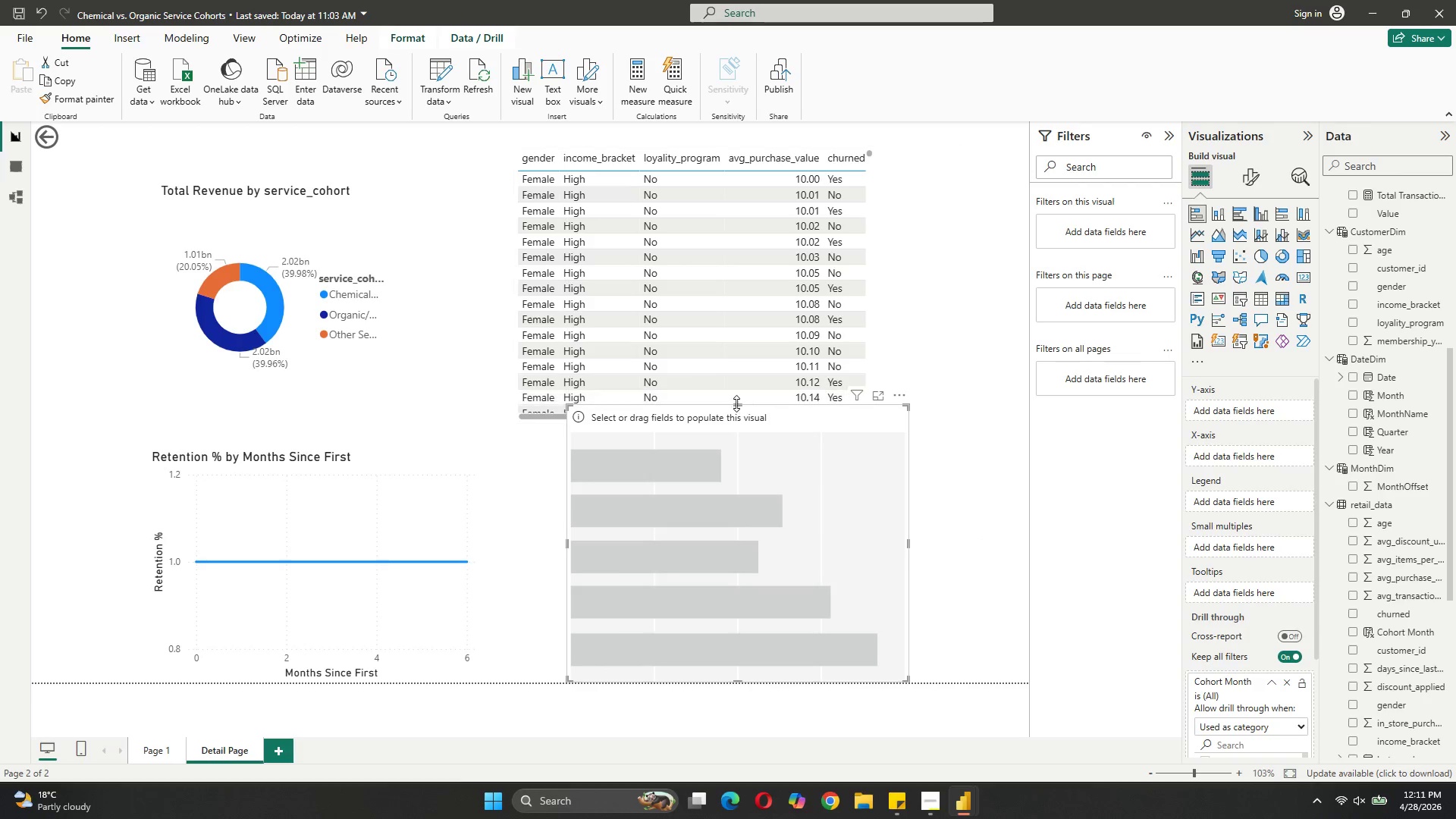 
left_click_drag(start_coordinate=[736, 406], to_coordinate=[745, 443])
 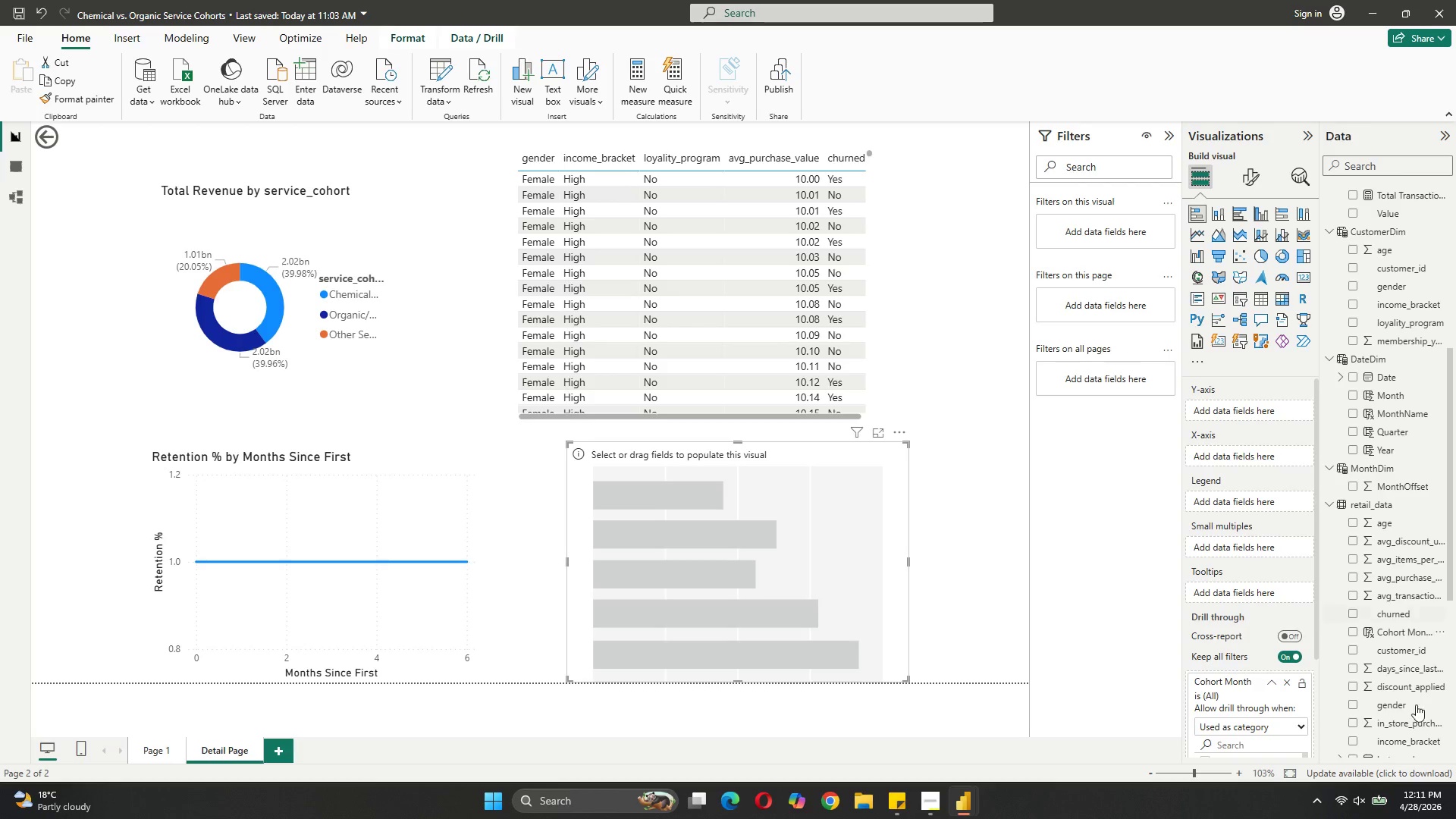 
scroll: coordinate [1398, 694], scroll_direction: down, amount: 3.0
 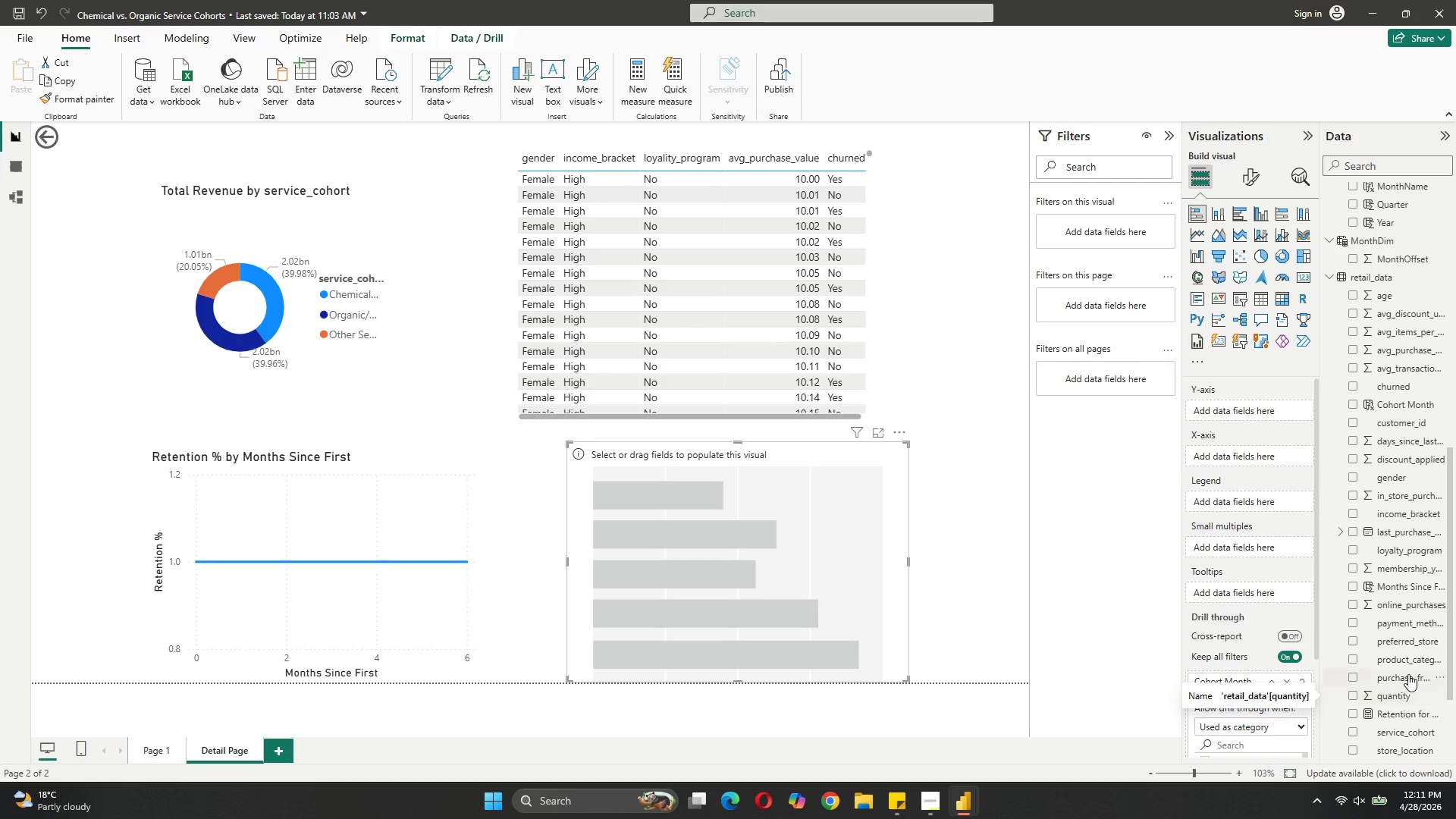 
left_click_drag(start_coordinate=[1415, 660], to_coordinate=[1281, 419])
 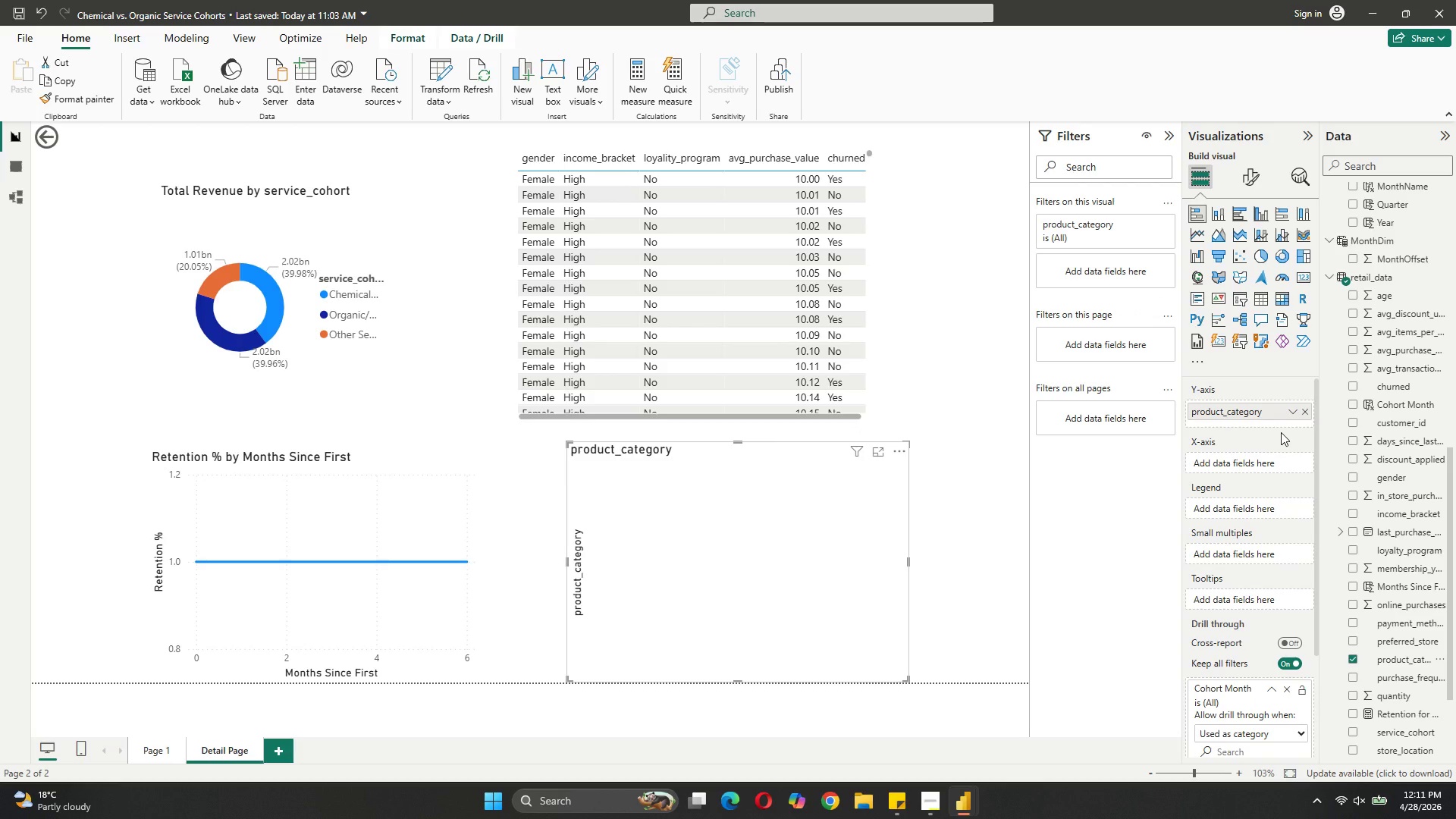 
scroll: coordinate [1387, 505], scroll_direction: up, amount: 6.0
 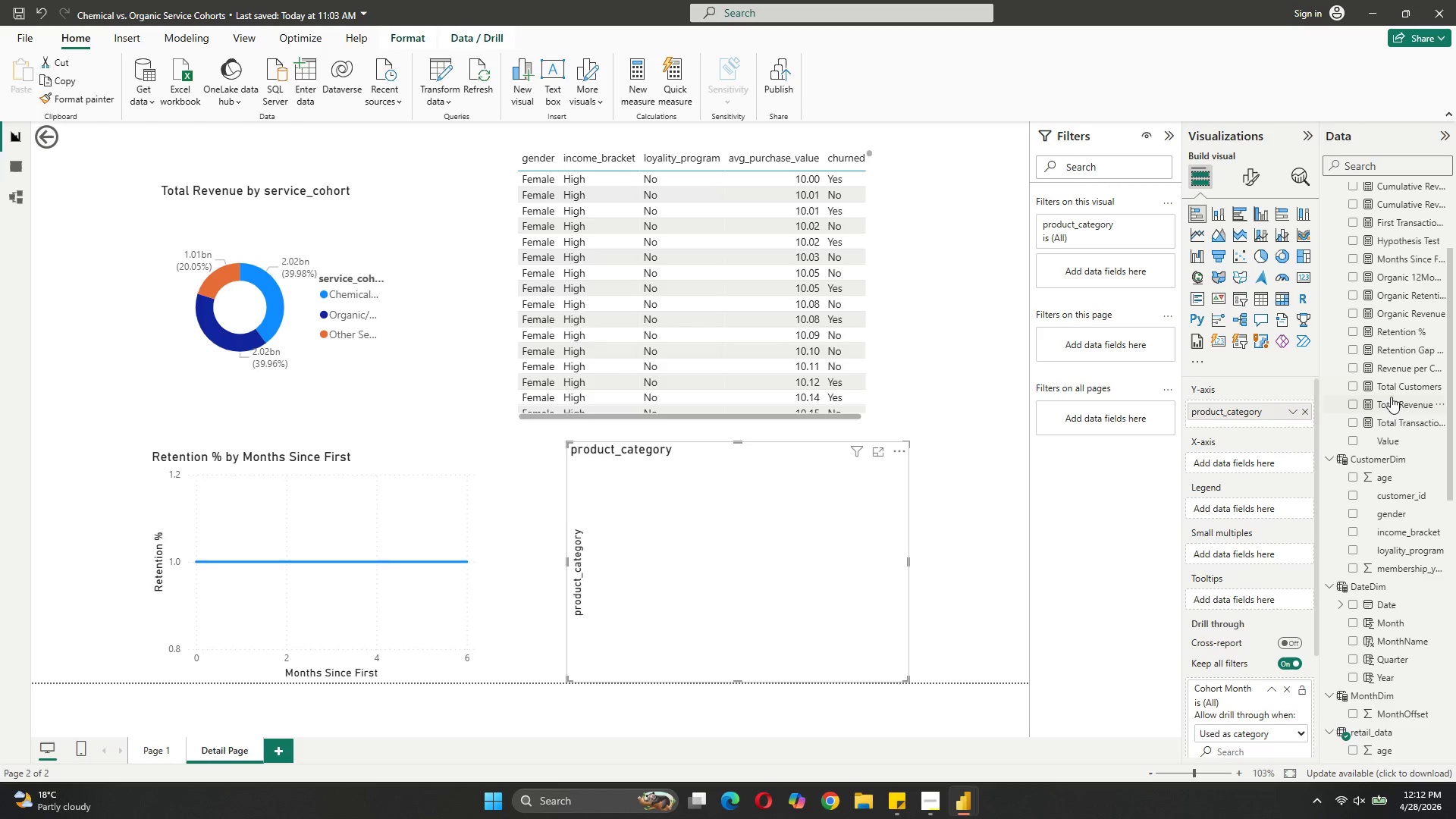 
left_click_drag(start_coordinate=[1391, 403], to_coordinate=[1240, 408])
 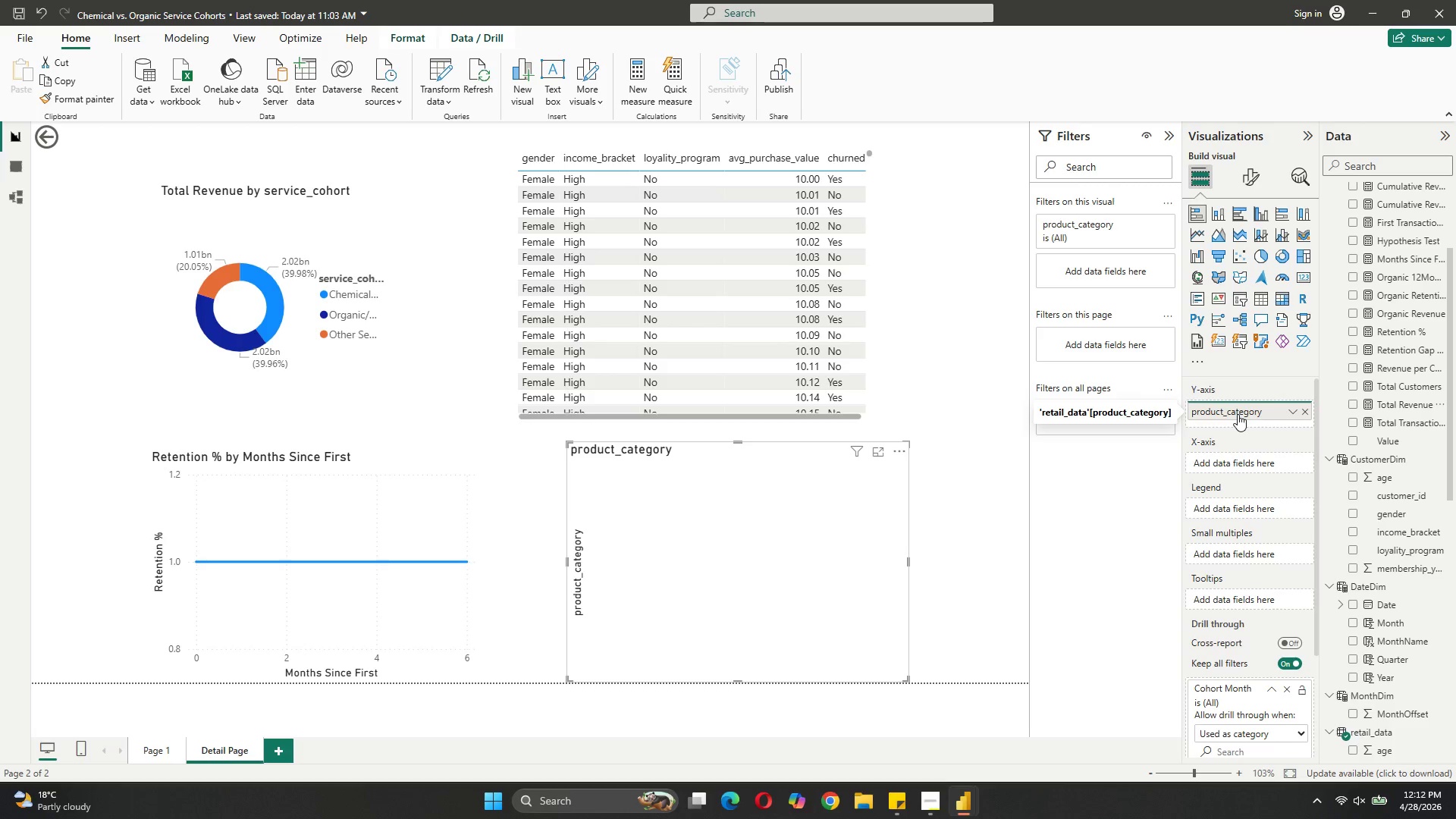 
left_click_drag(start_coordinate=[1238, 414], to_coordinate=[1229, 462])
 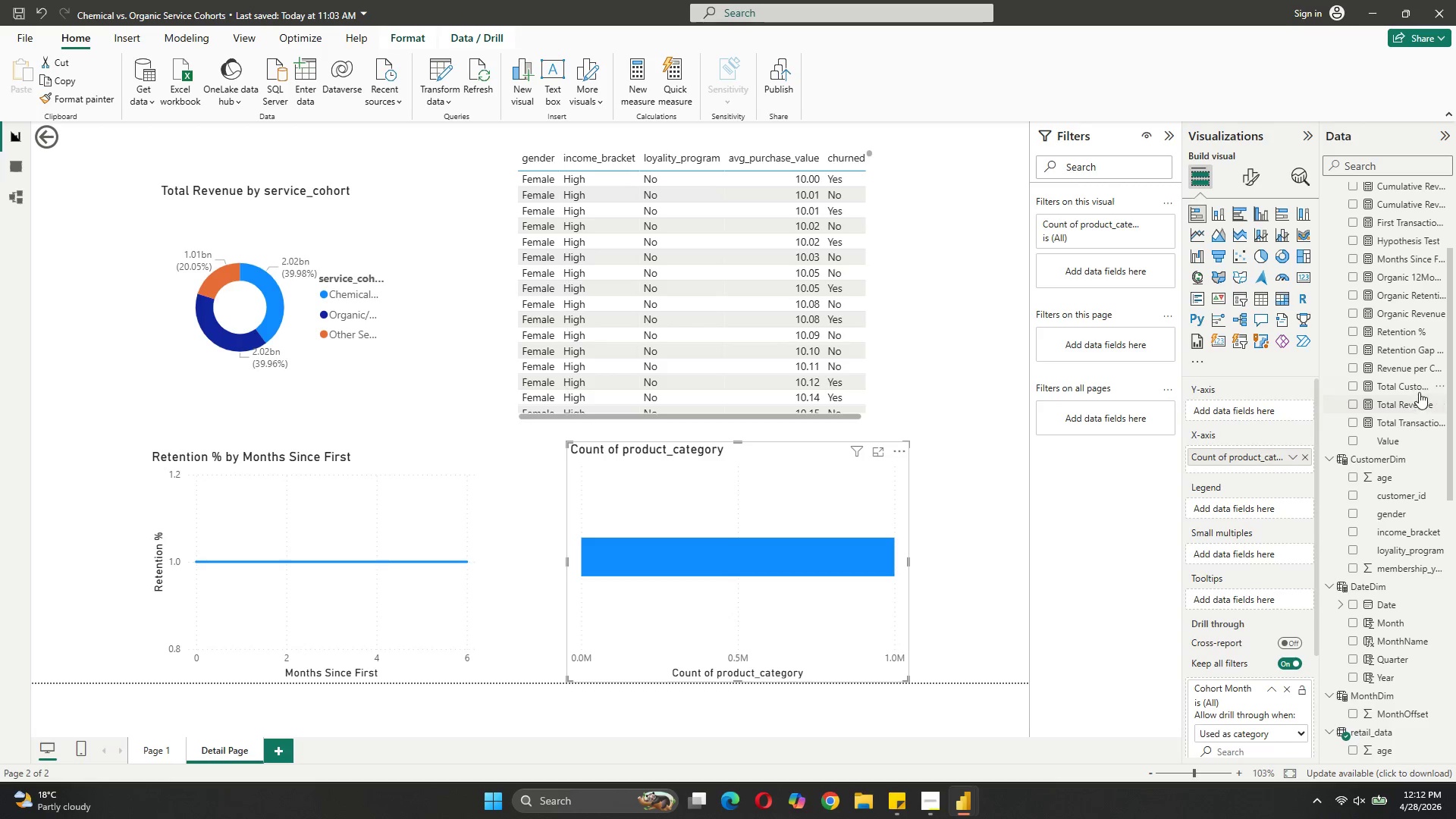 
left_click_drag(start_coordinate=[1410, 406], to_coordinate=[1262, 414])
 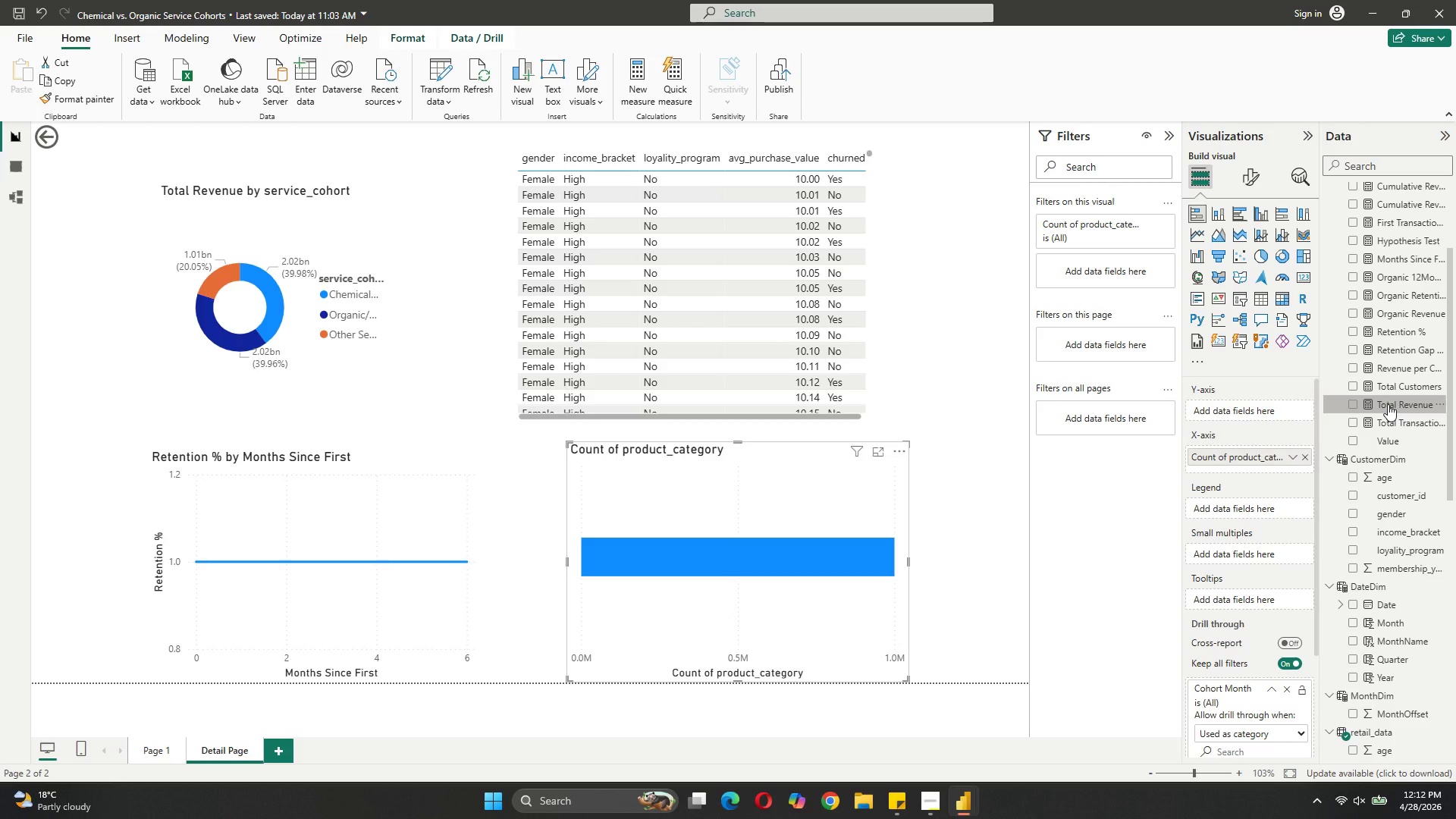 
left_click_drag(start_coordinate=[1388, 404], to_coordinate=[1227, 411])
 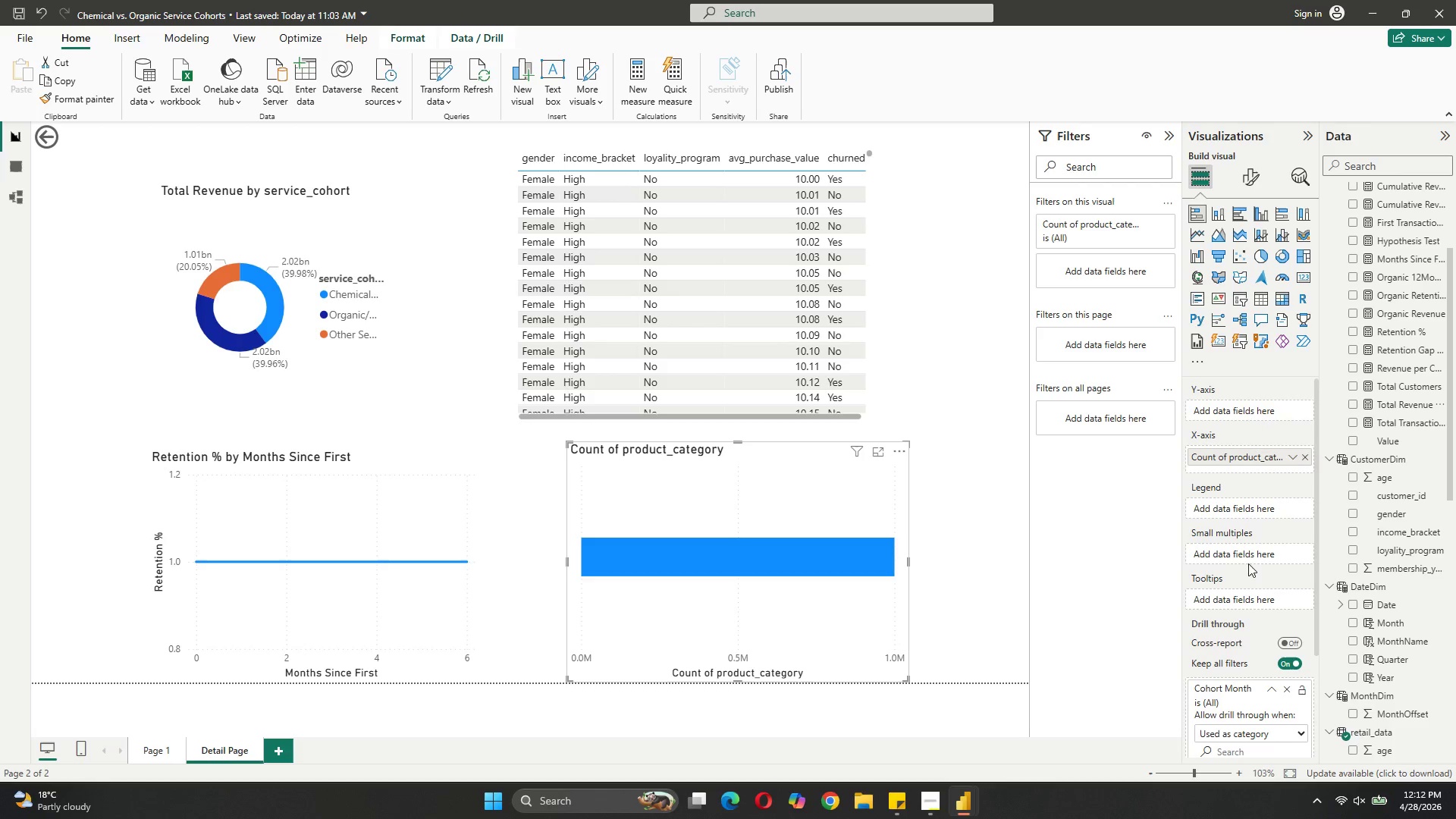 
left_click_drag(start_coordinate=[1378, 408], to_coordinate=[1244, 465])
 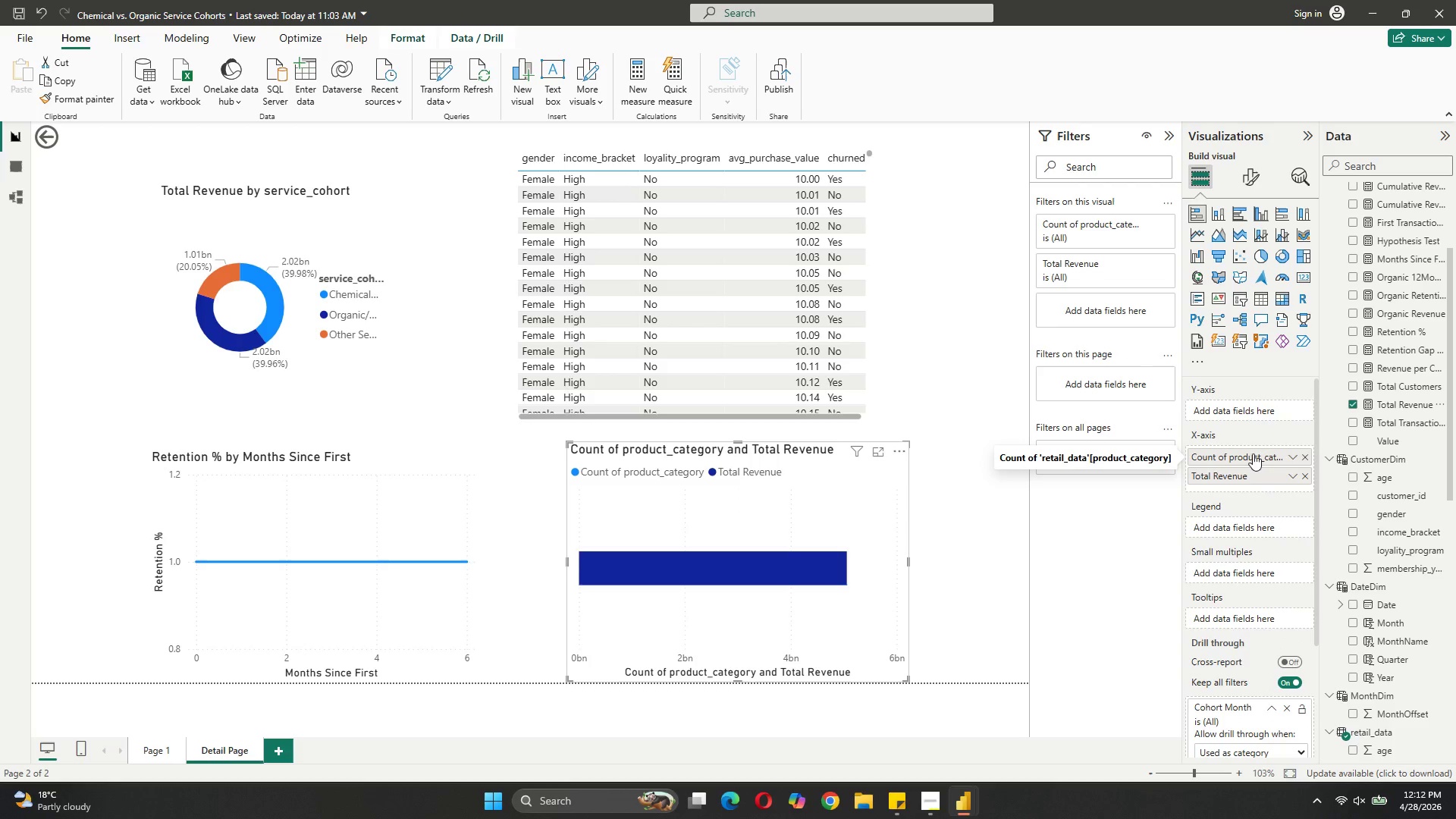 
left_click_drag(start_coordinate=[1253, 451], to_coordinate=[1254, 406])
 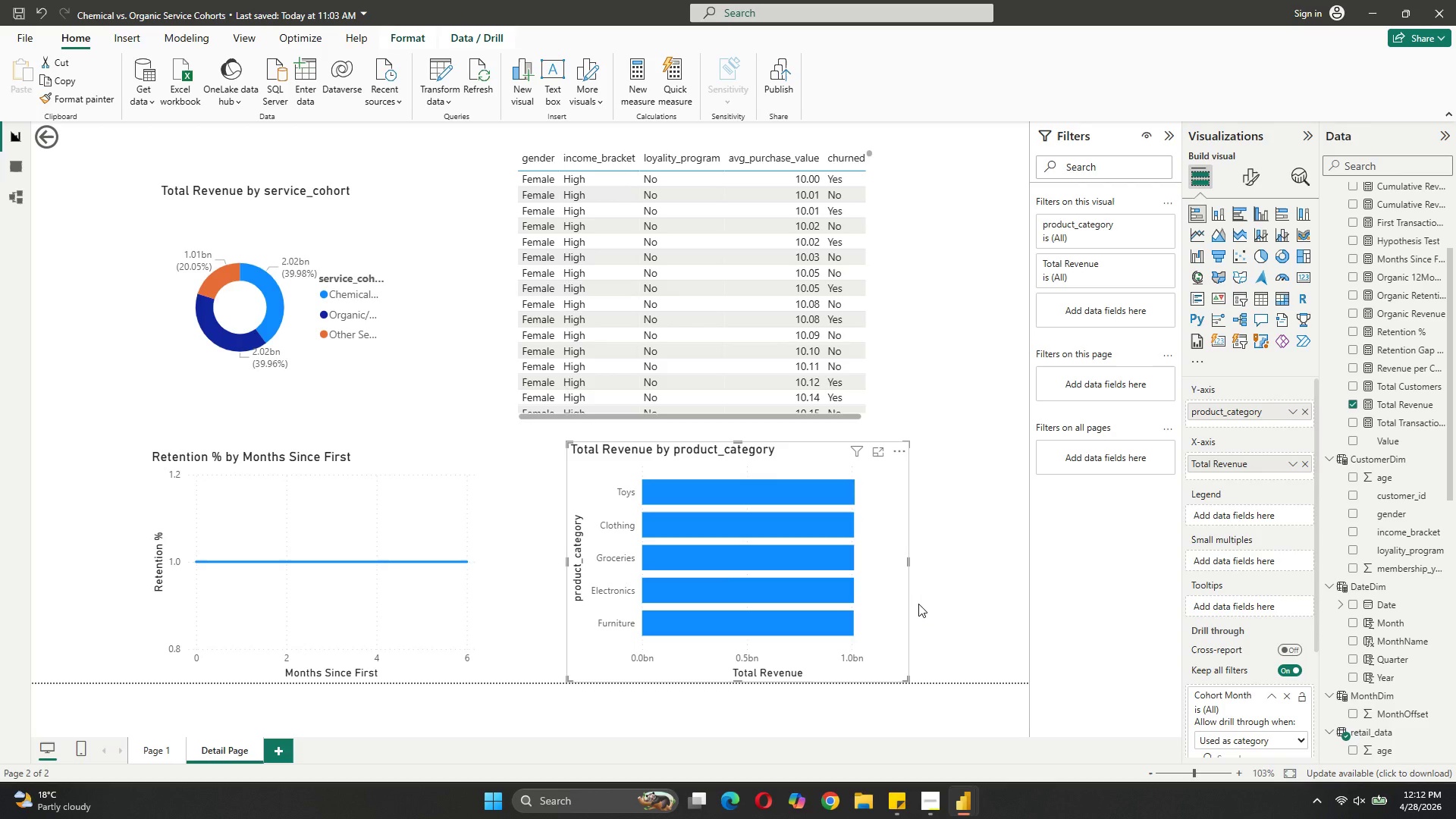 
wait(12.52)
 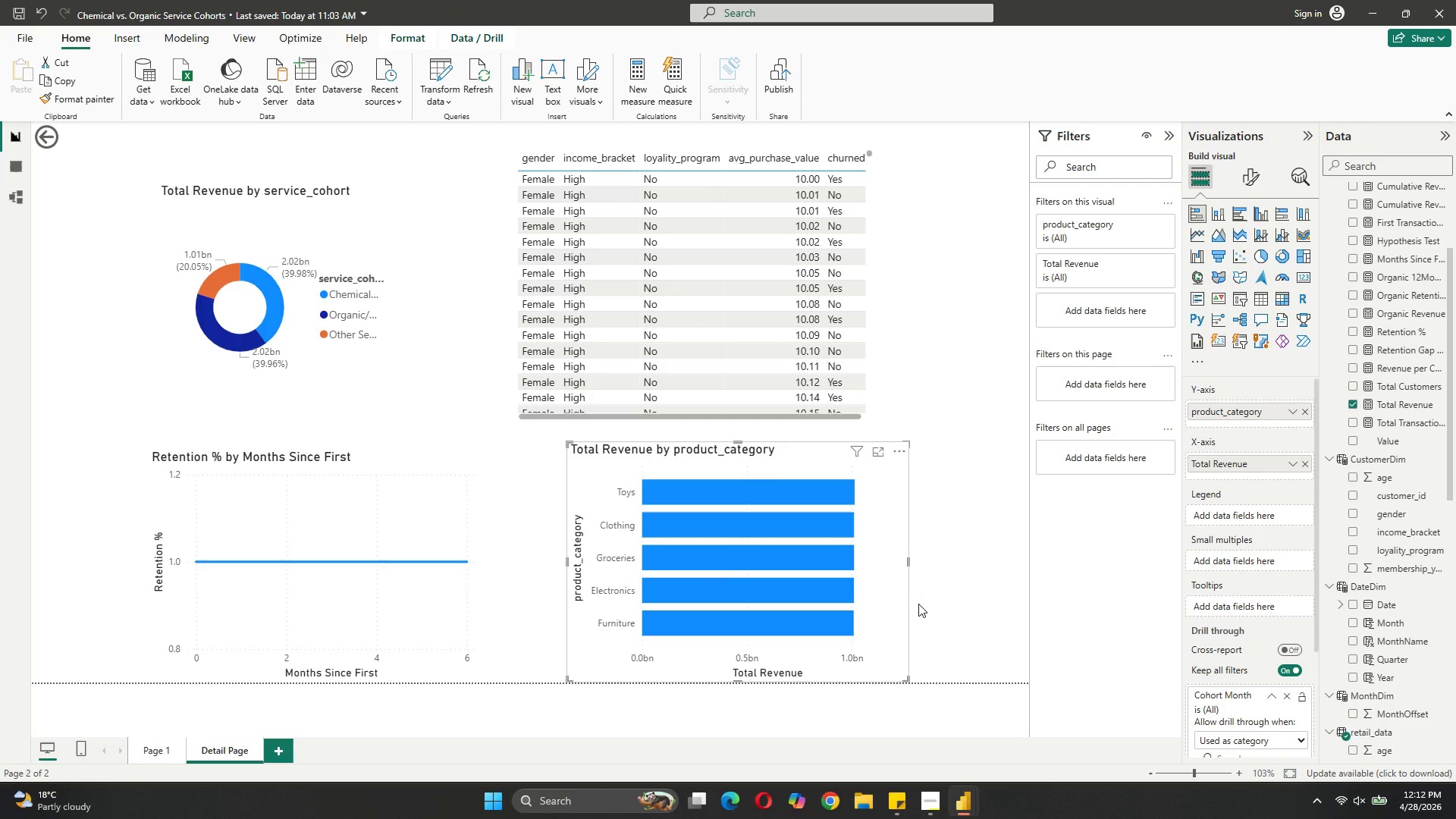 
left_click([53, 139])
 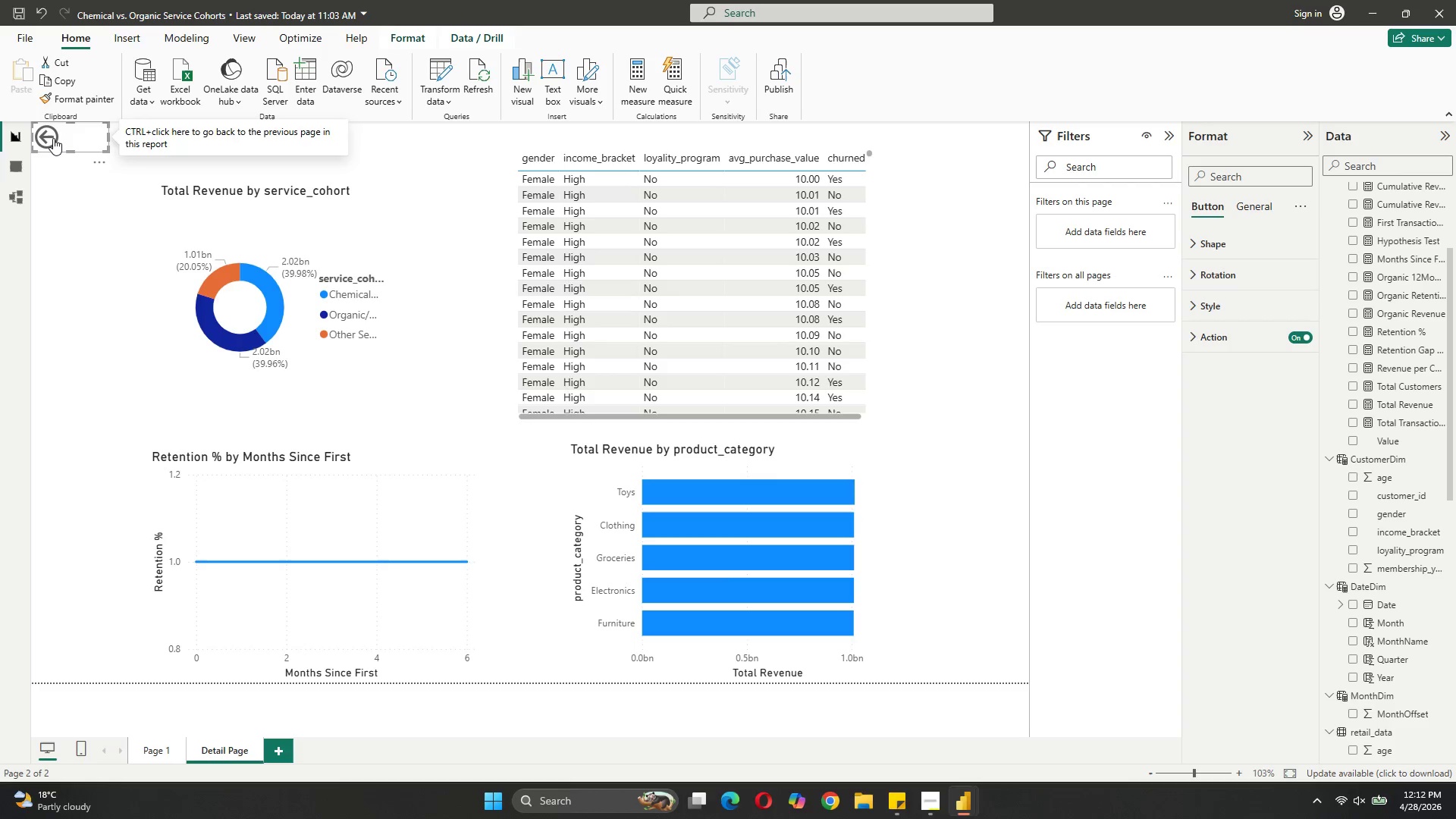 
hold_key(key=ControlLeft, duration=0.38)
left_click([52, 138])
 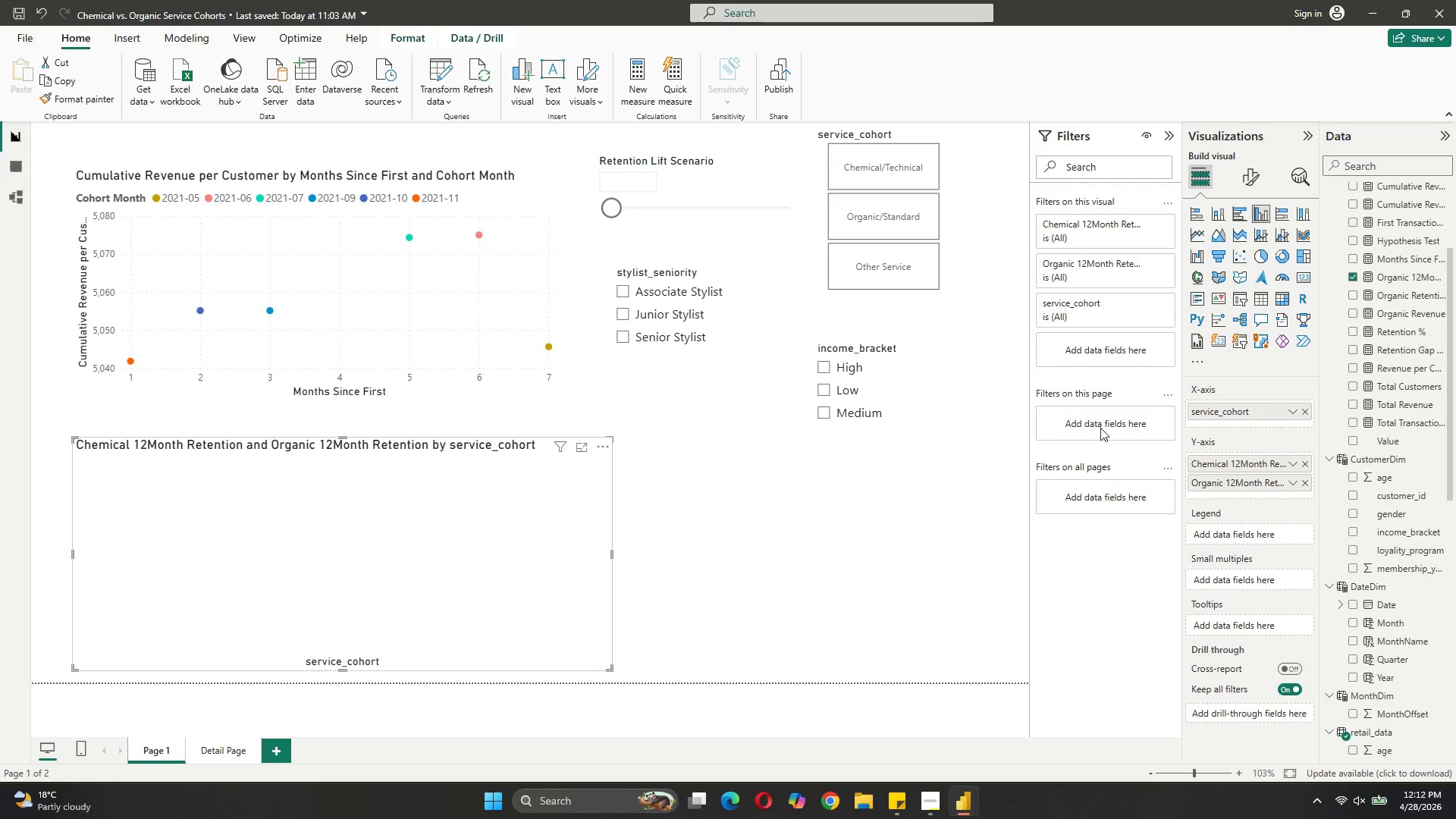 
wait(6.44)
 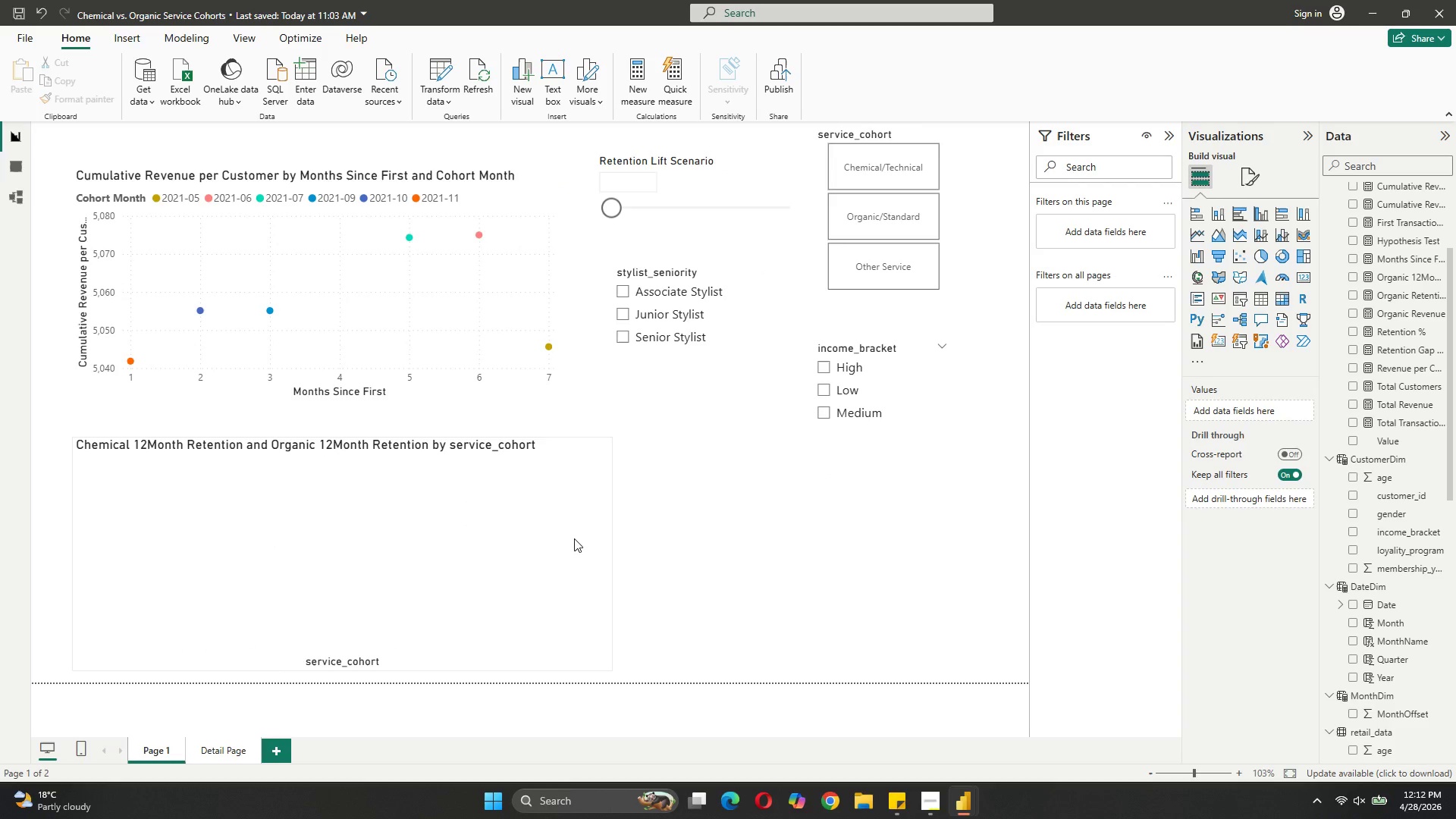 
left_click([1232, 404])
 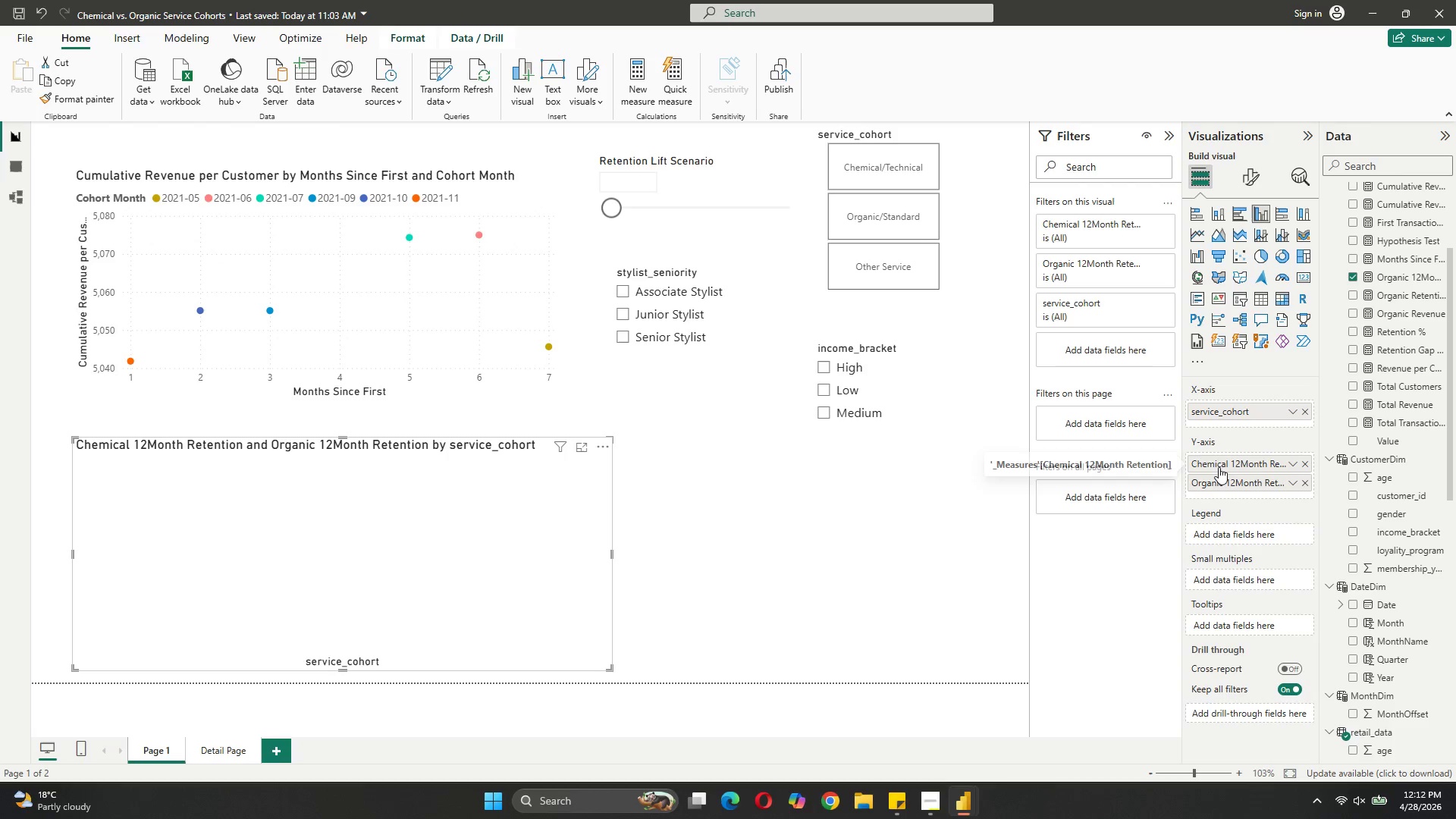 
wait(5.55)
 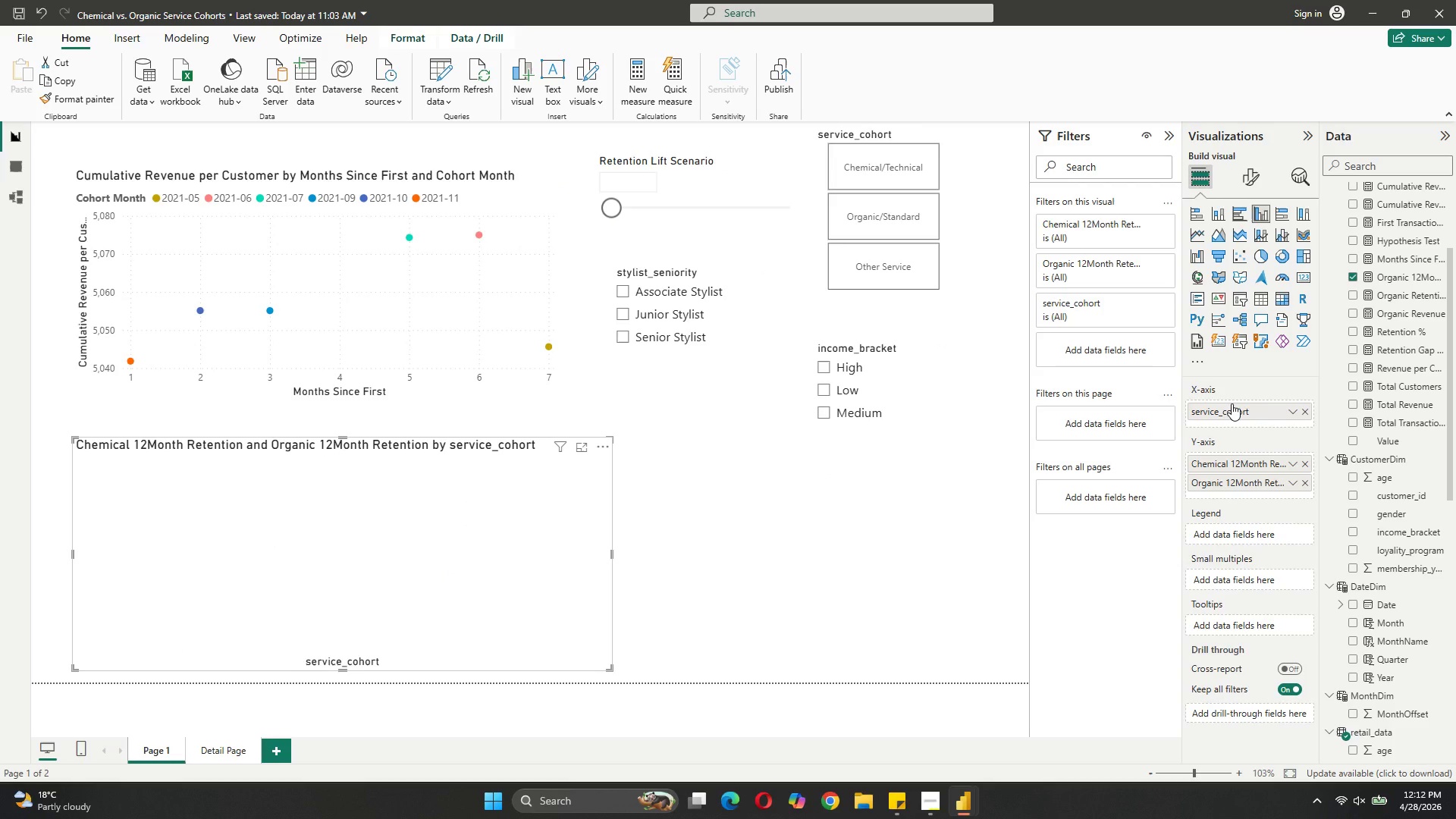 
left_click([1114, 237])
 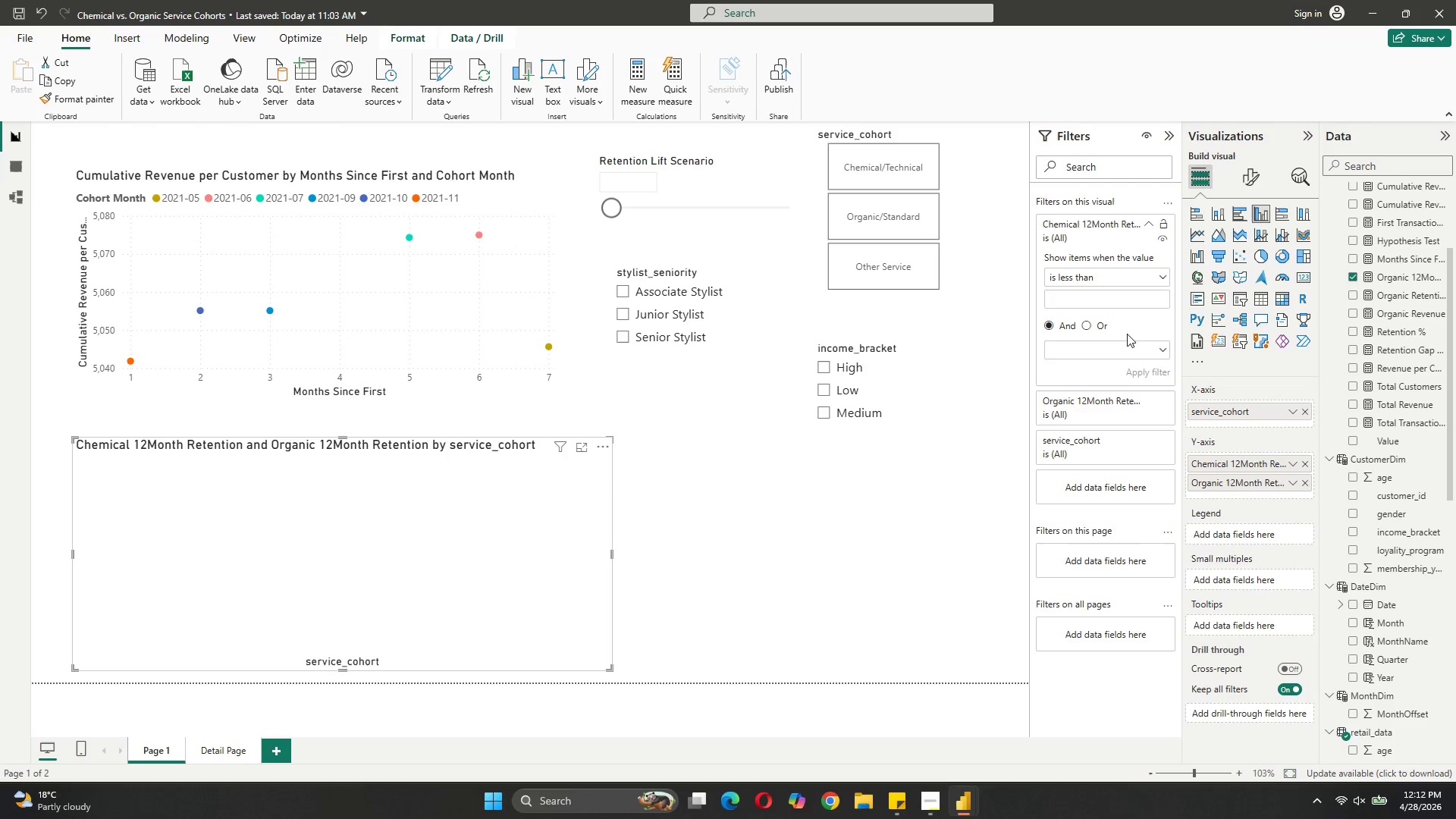 
left_click([1126, 350])
 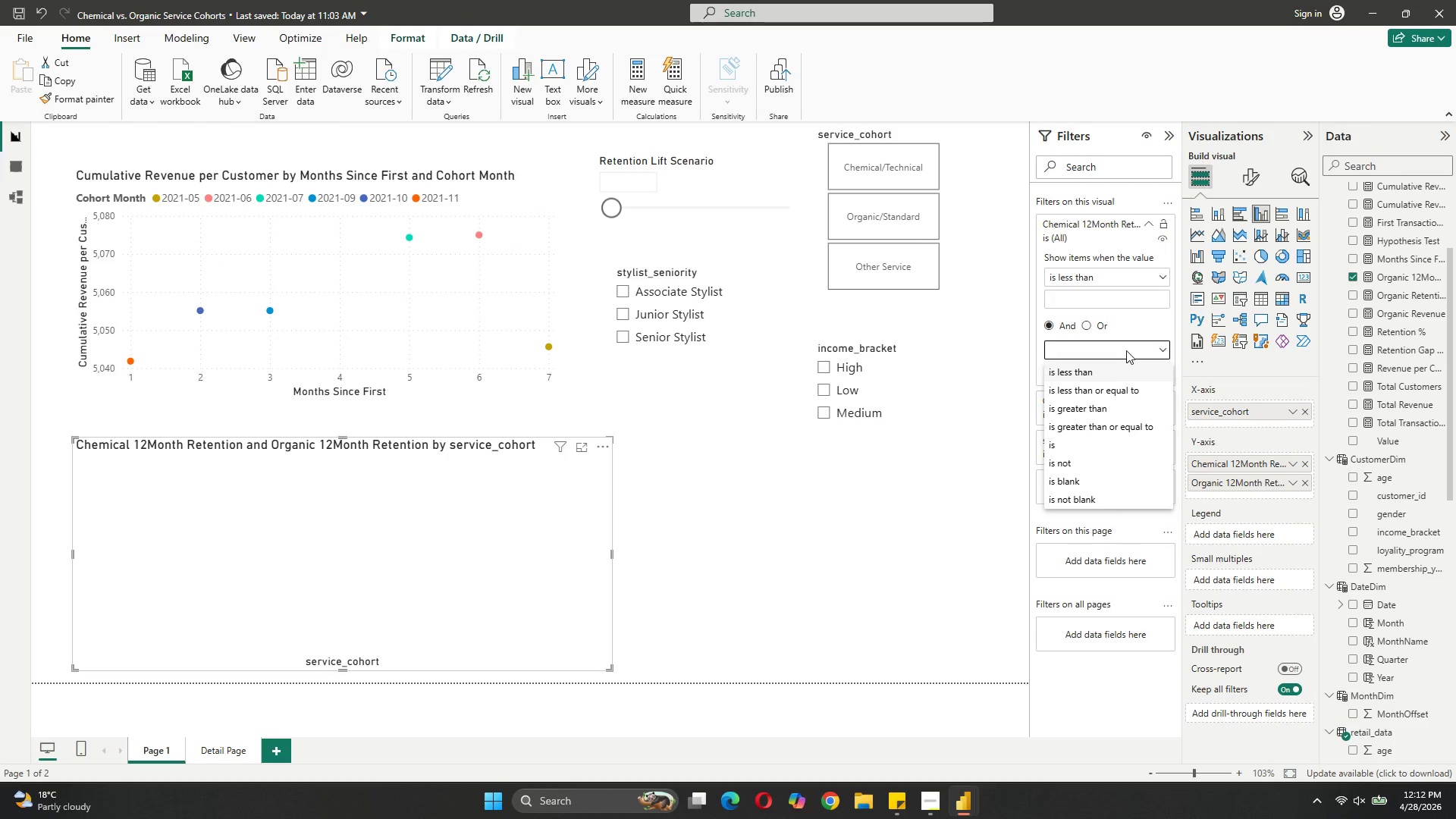 
left_click([1126, 350])
 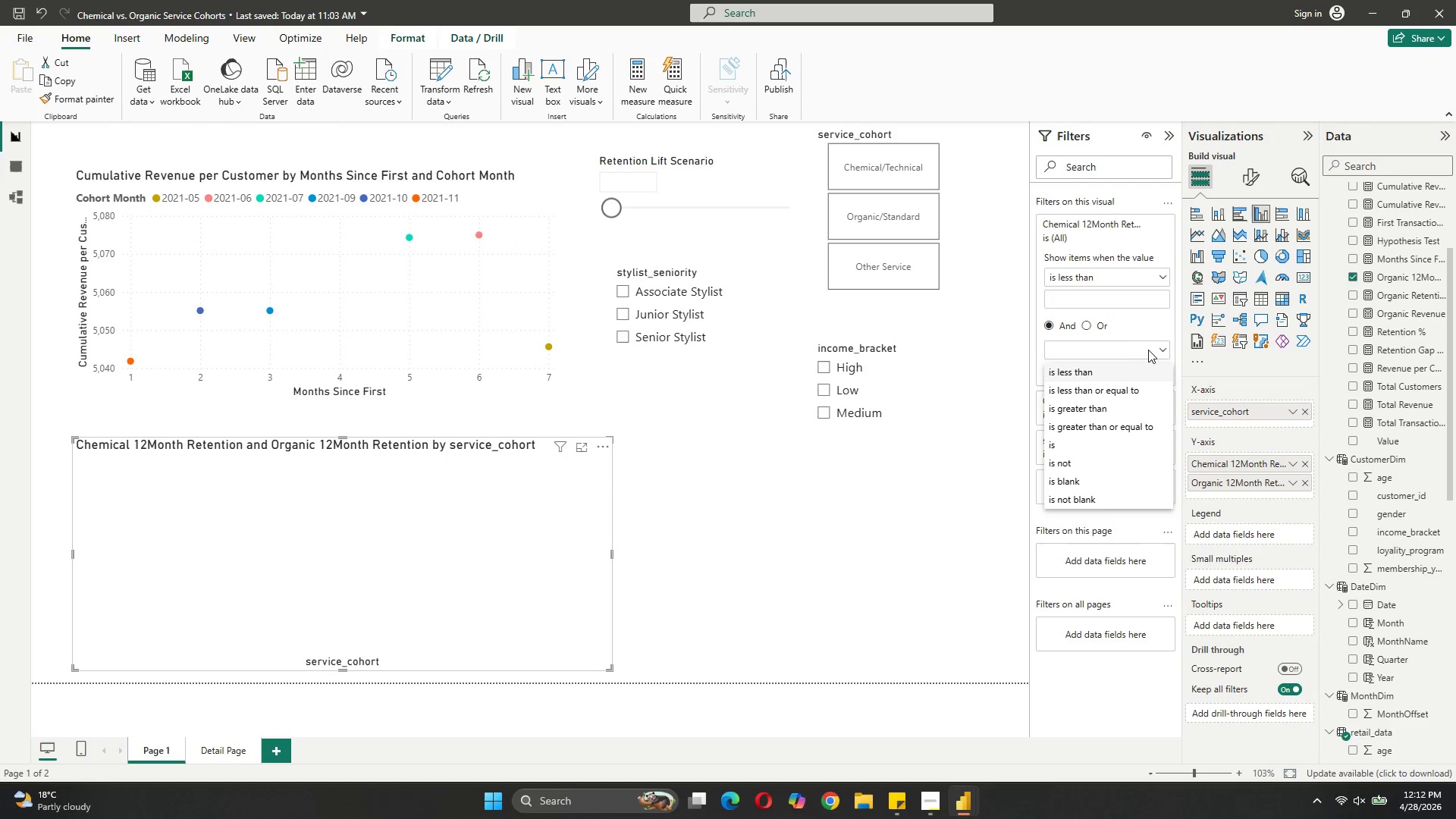 
left_click([1159, 350])
 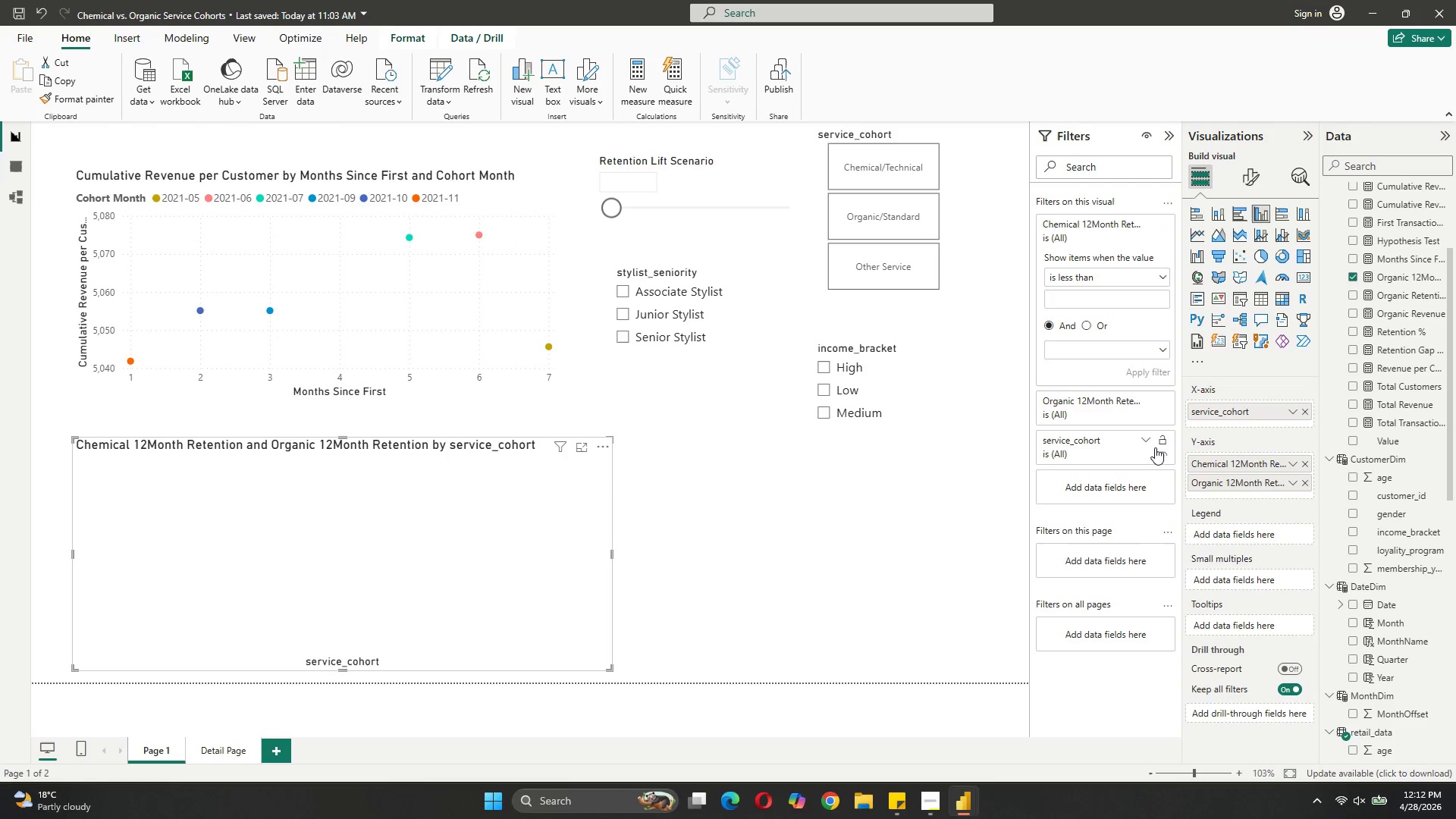 
left_click([1144, 439])
 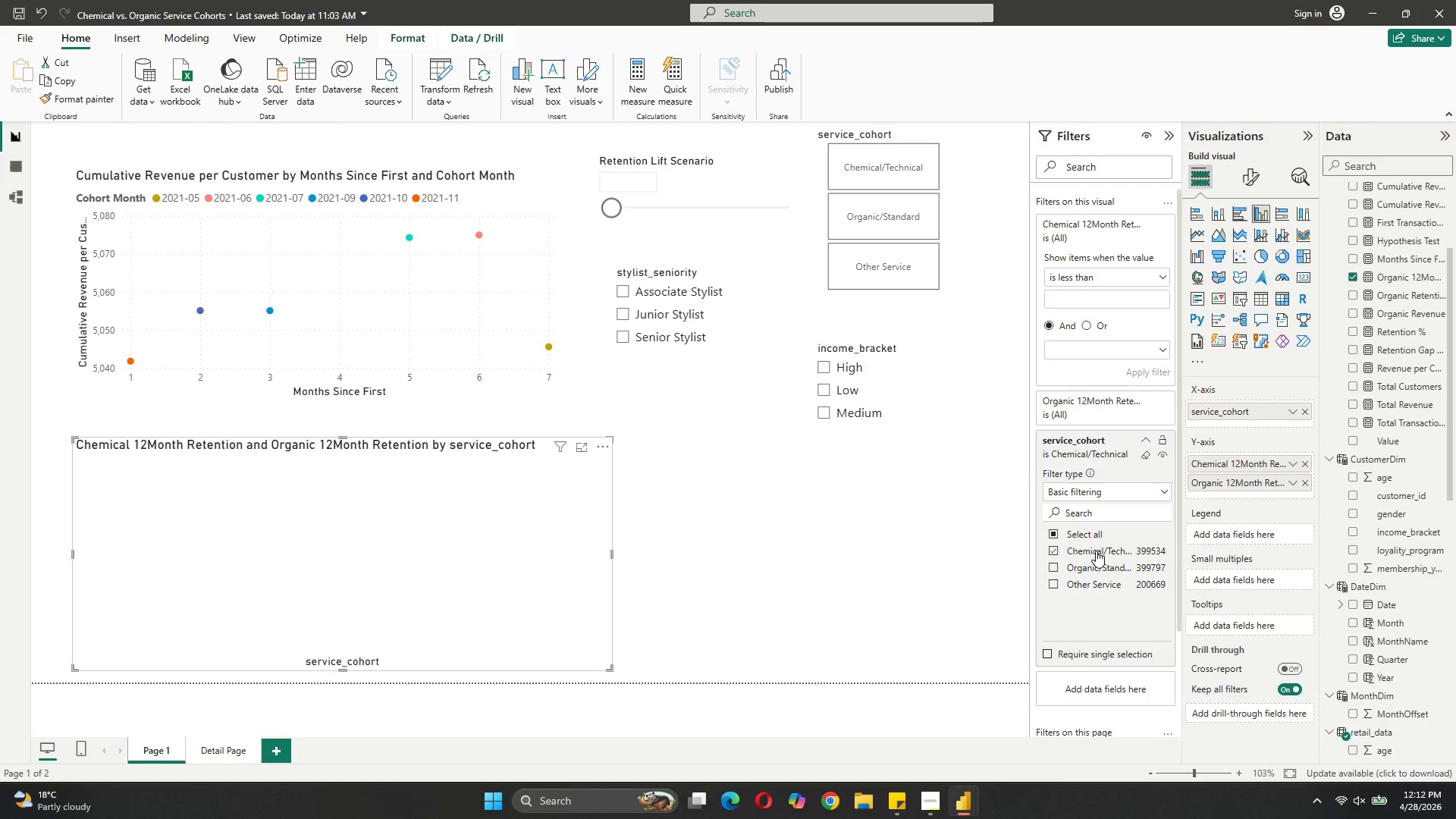 
wait(7.58)
 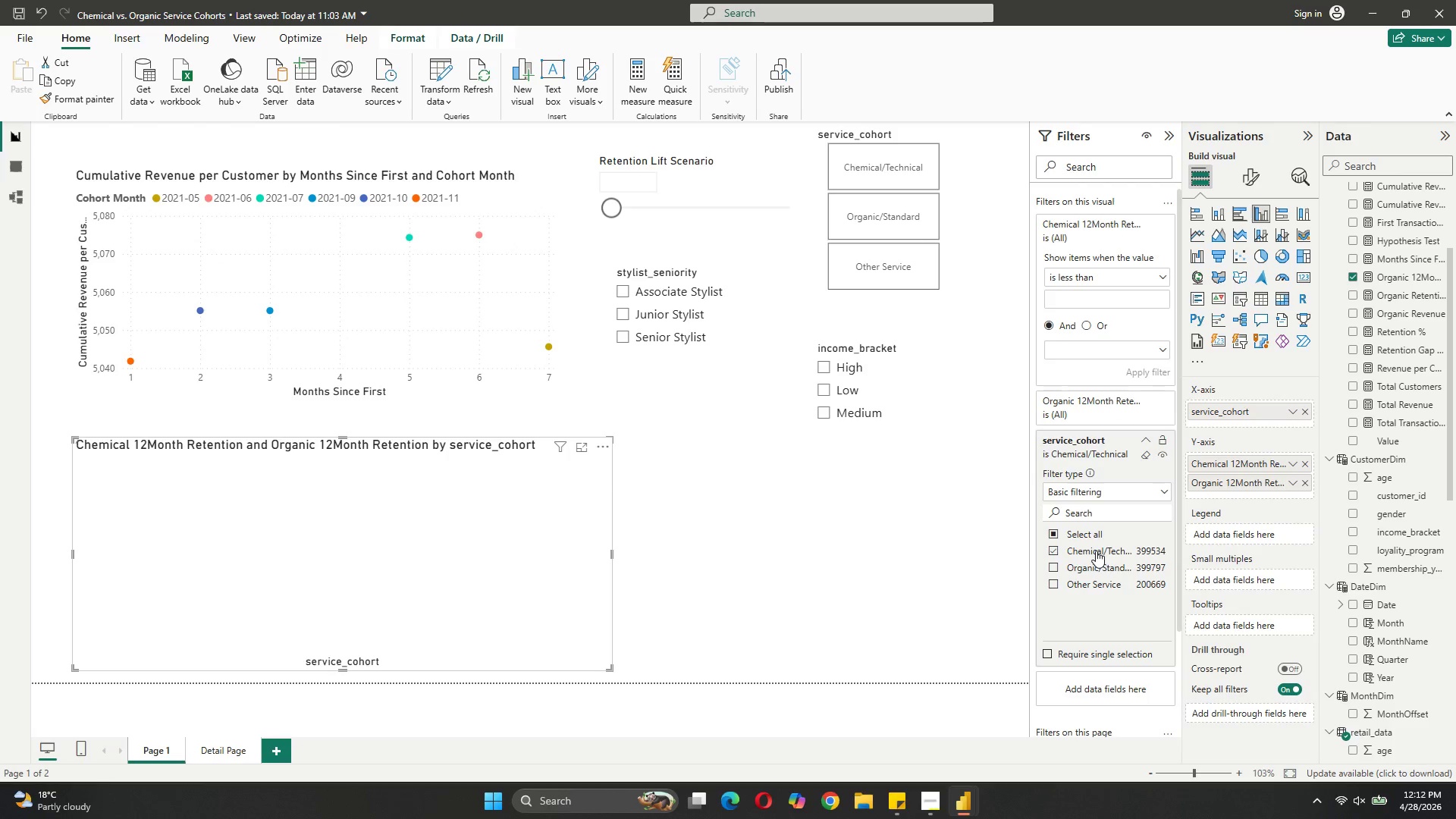 
left_click([1096, 550])
 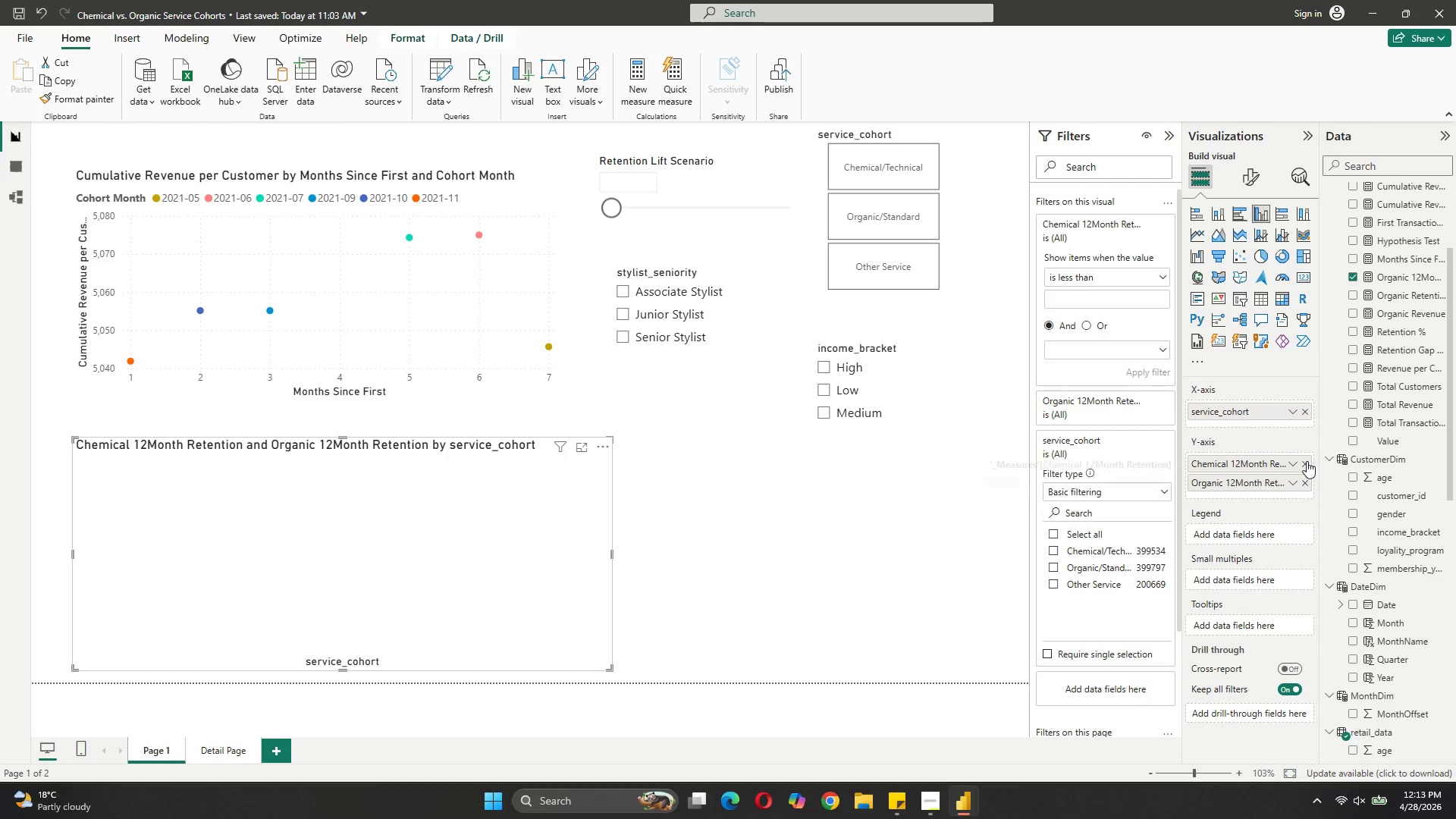 
left_click([1302, 406])
 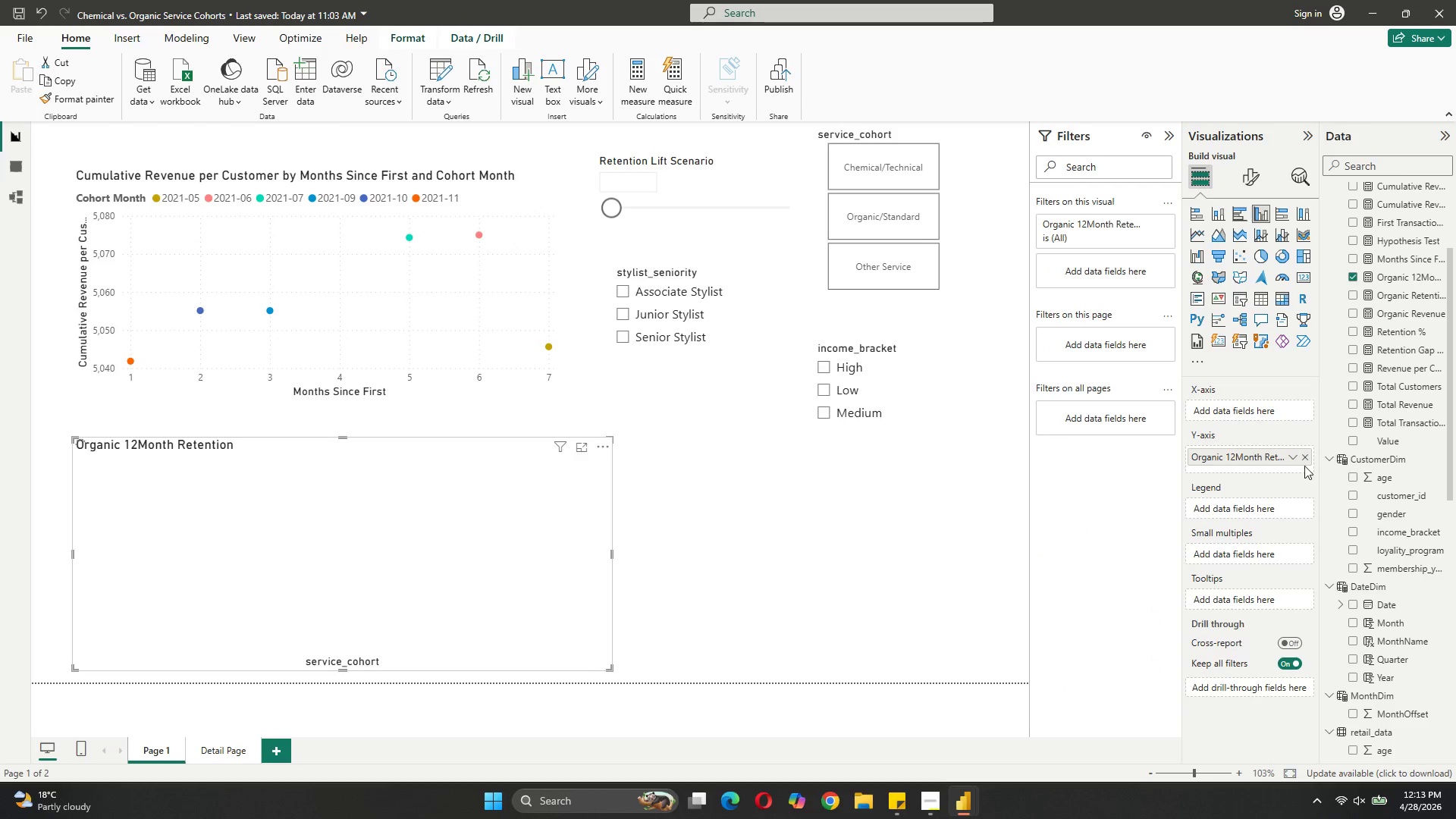 
left_click([1304, 466])
 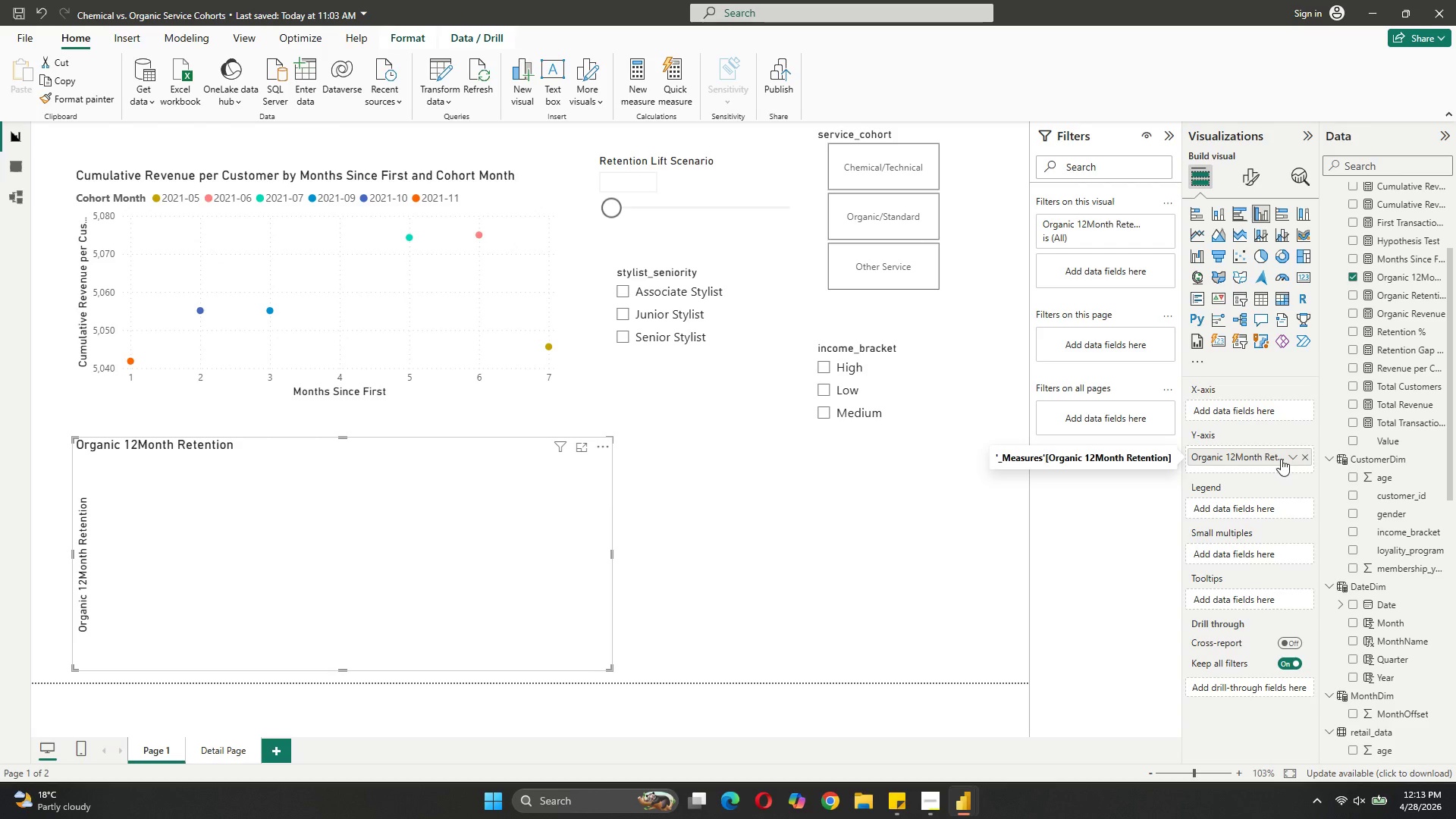 
scroll: coordinate [1394, 698], scroll_direction: down, amount: 12.0
 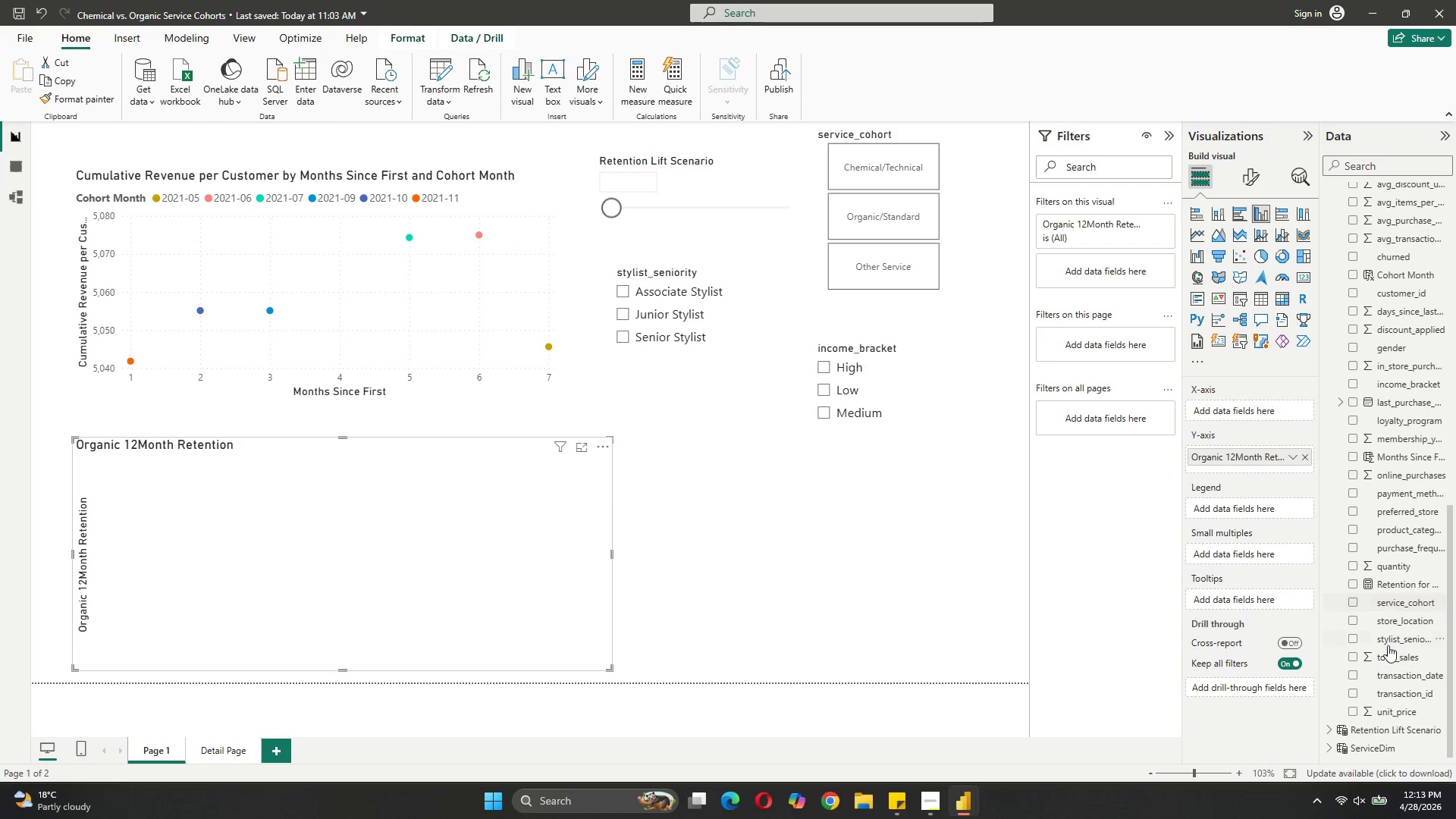 
left_click_drag(start_coordinate=[1404, 603], to_coordinate=[1233, 412])
 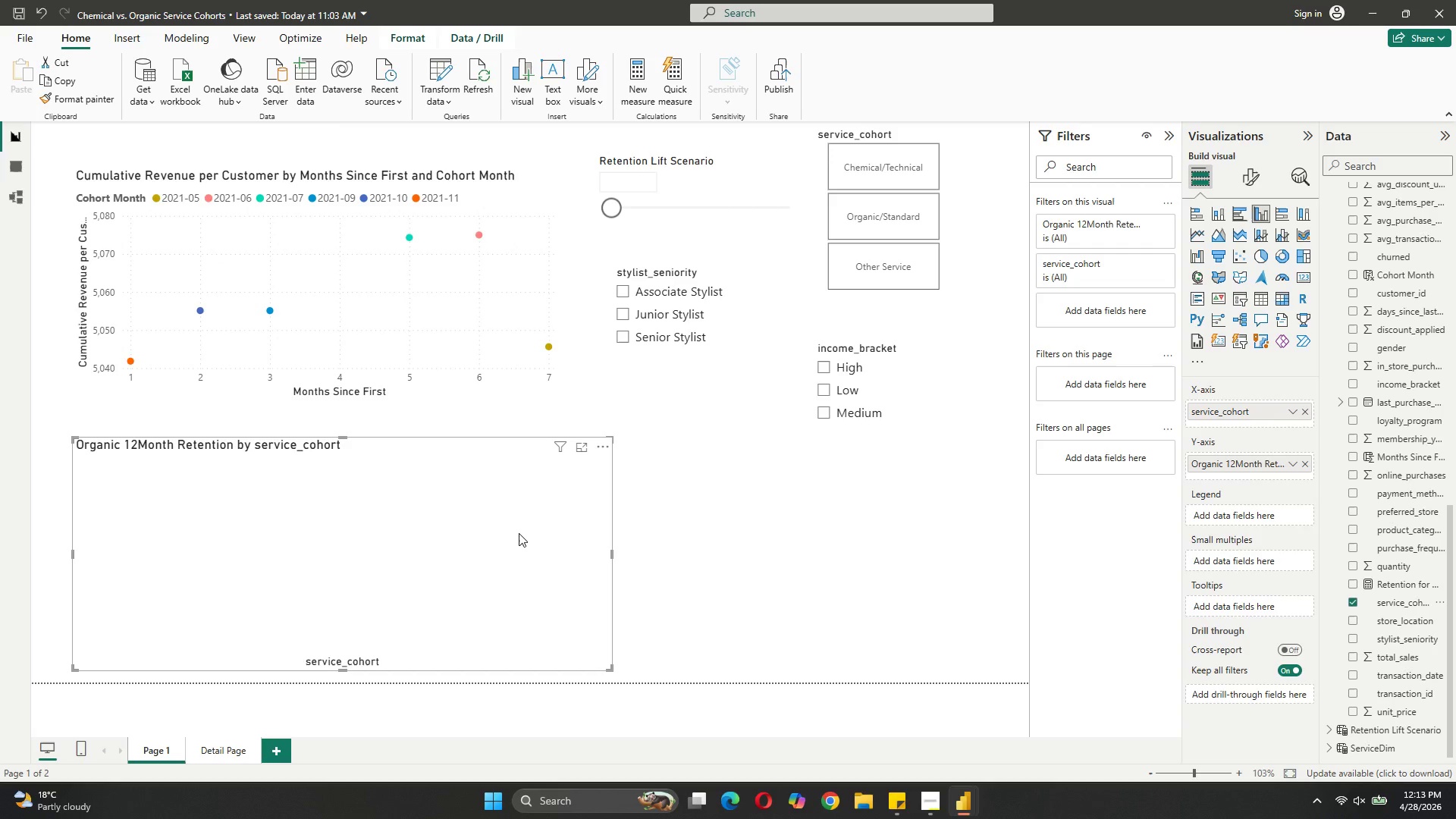 
wait(24.06)
 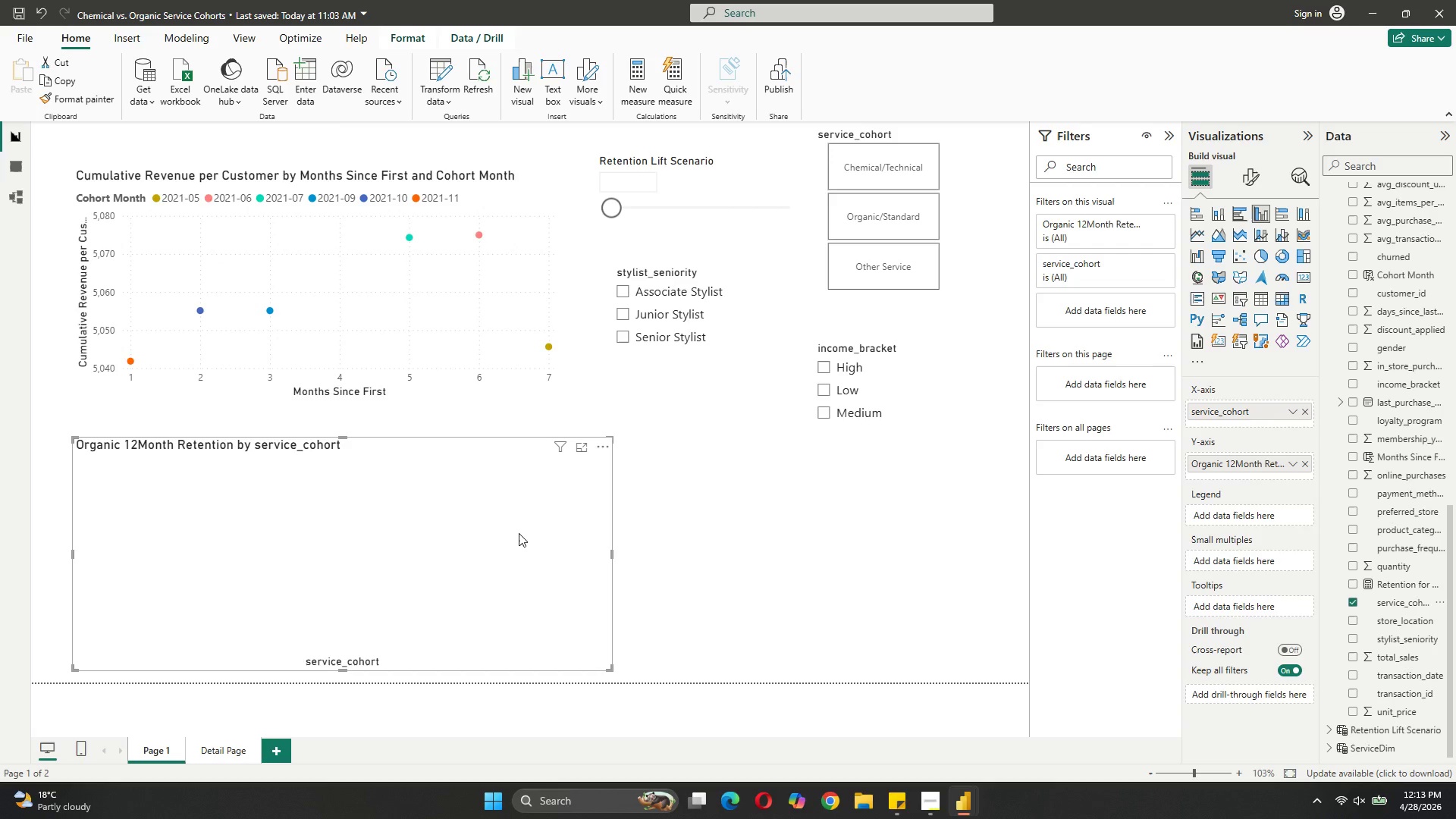 
left_click([1116, 285])
 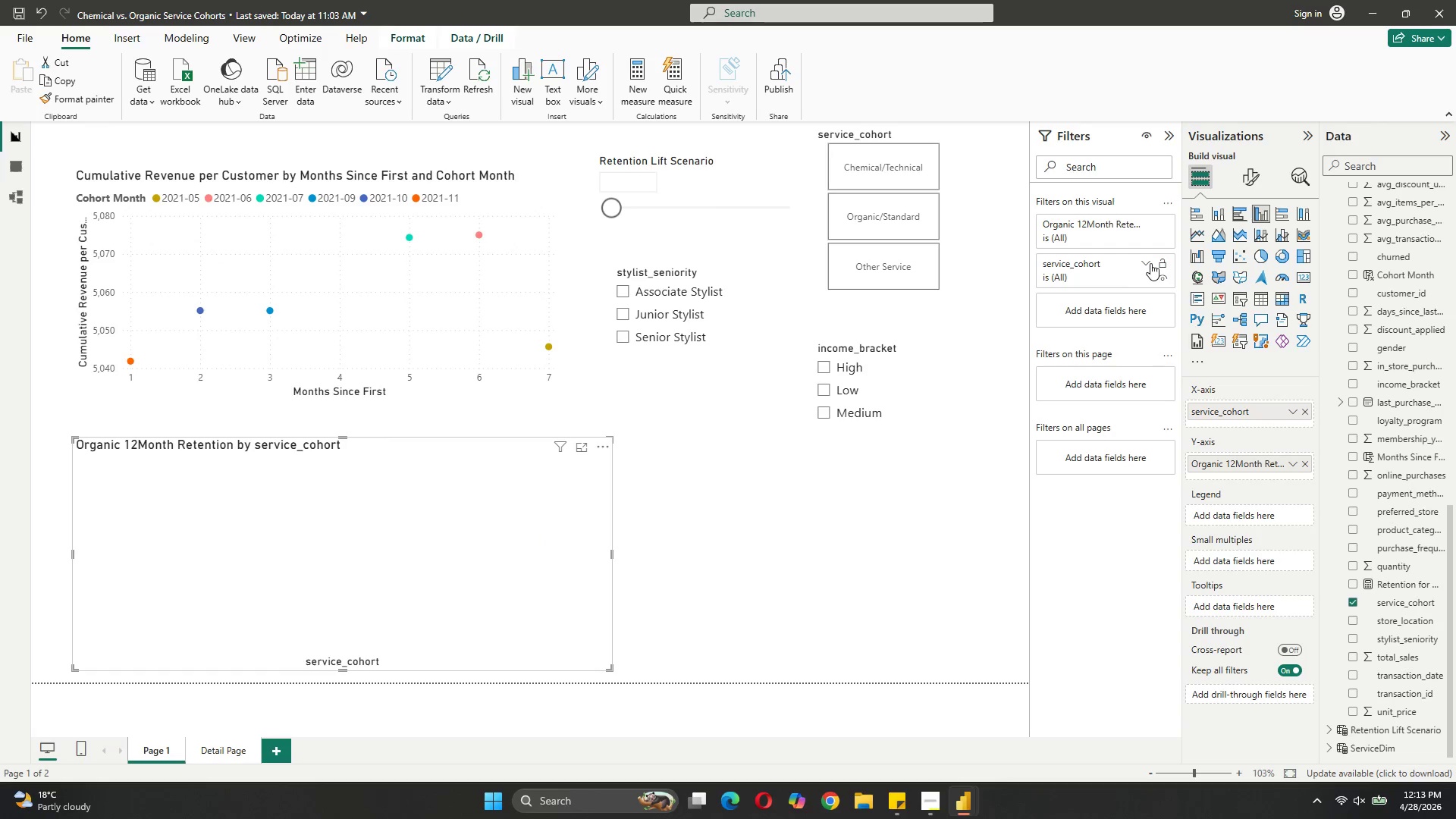 
left_click([1150, 263])
 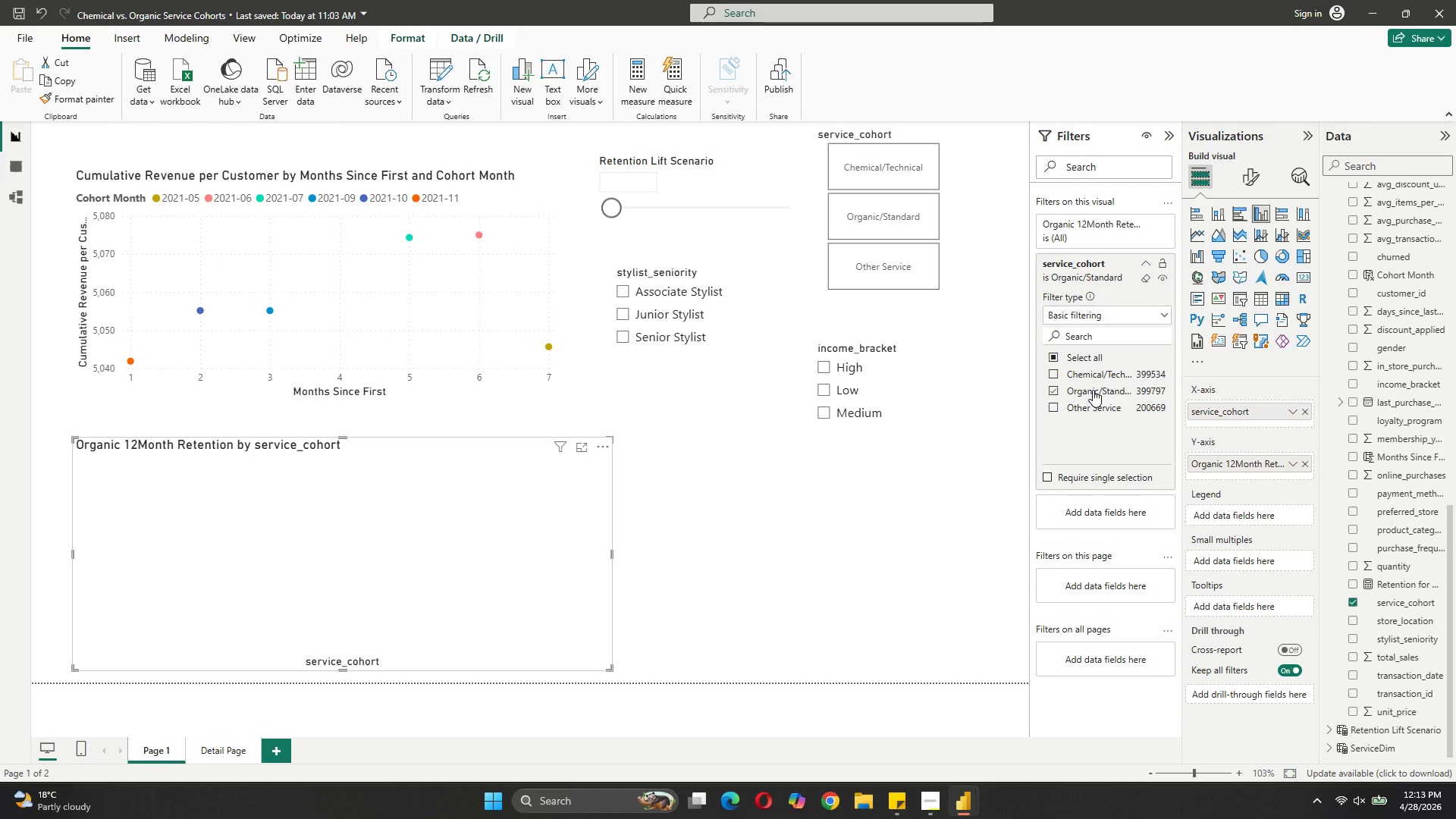 
wait(8.52)
 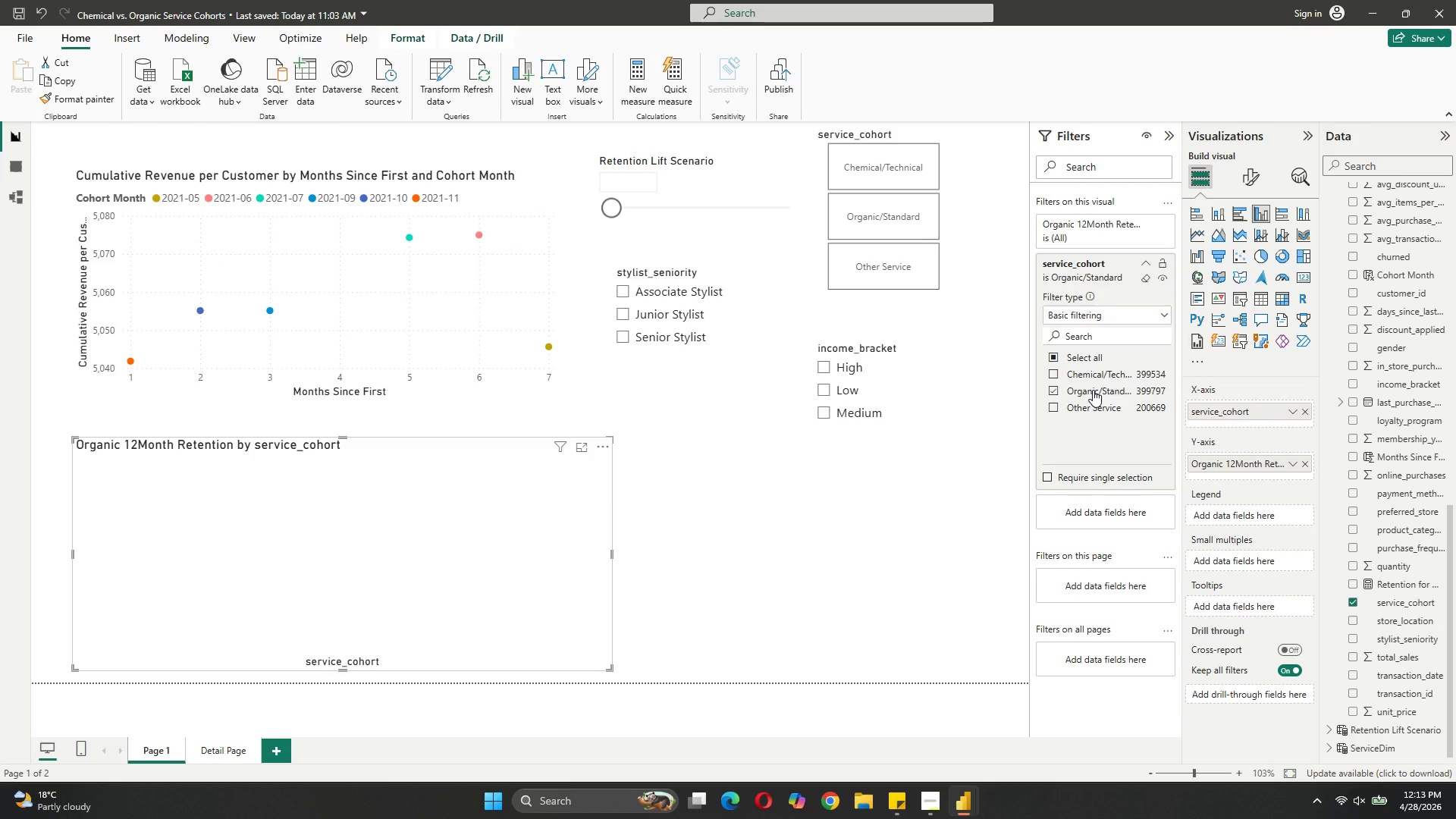 
scroll: coordinate [712, 485], scroll_direction: up, amount: 5.0
 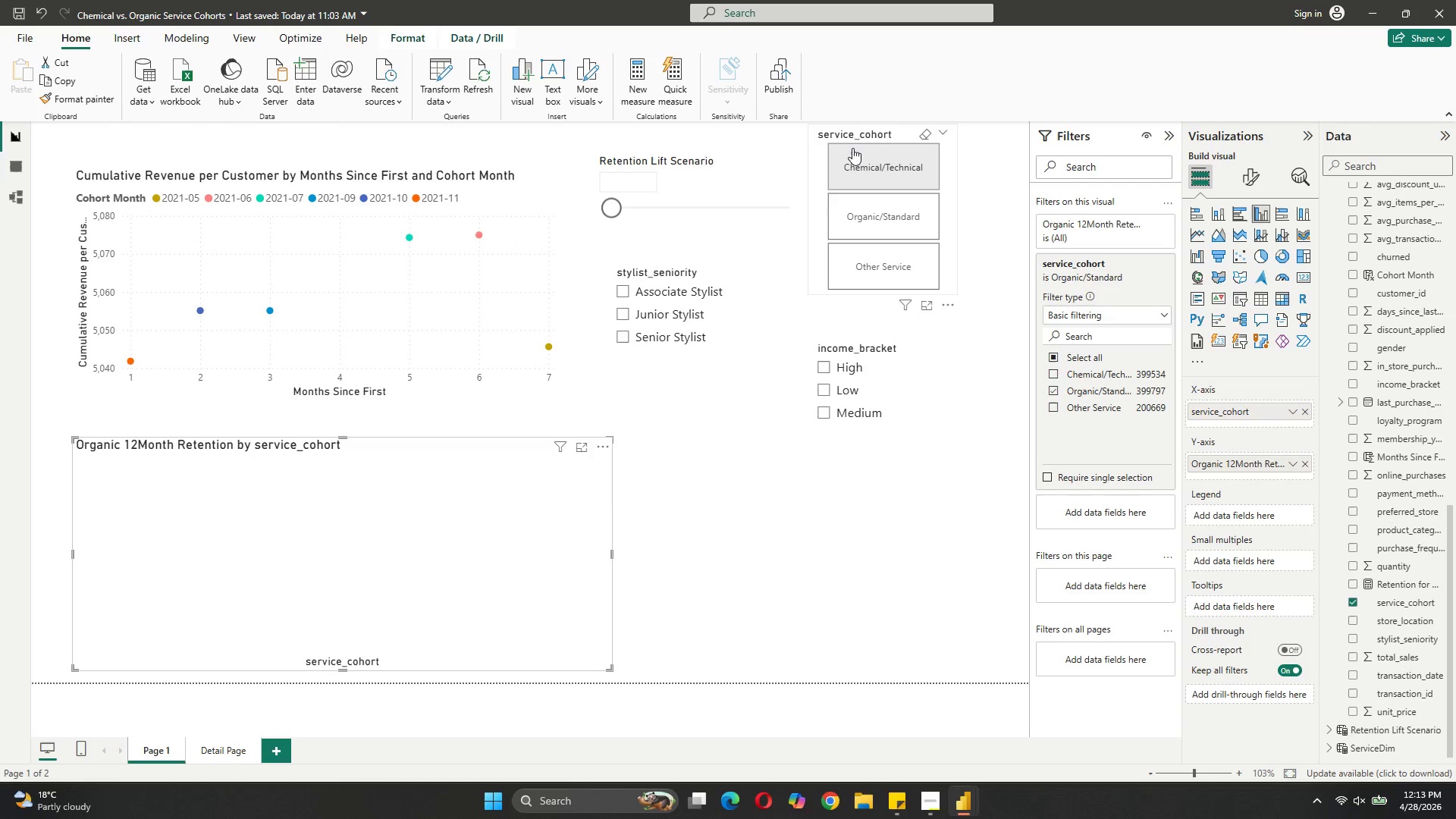 
left_click([852, 148])
 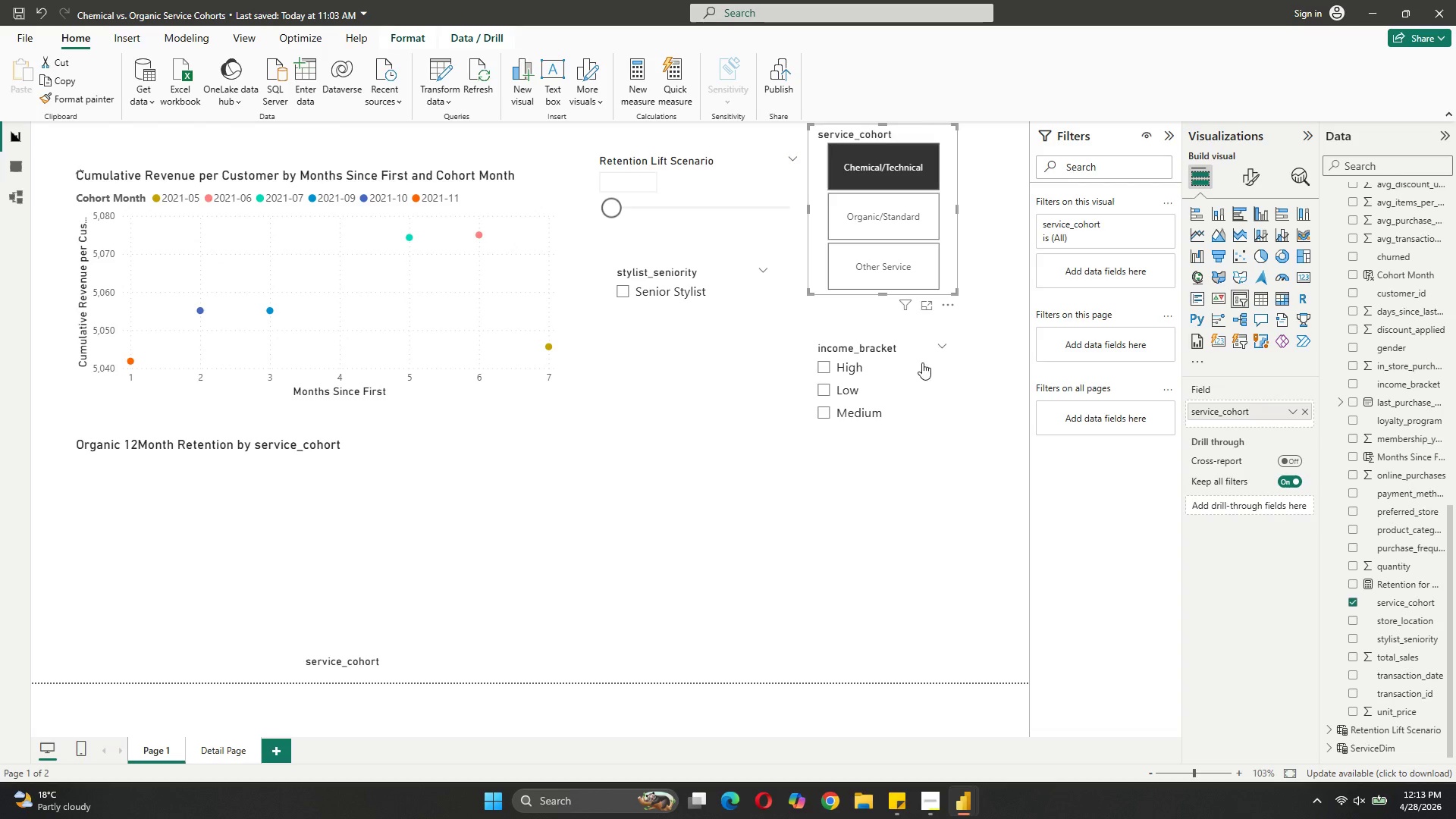 
left_click([905, 225])
 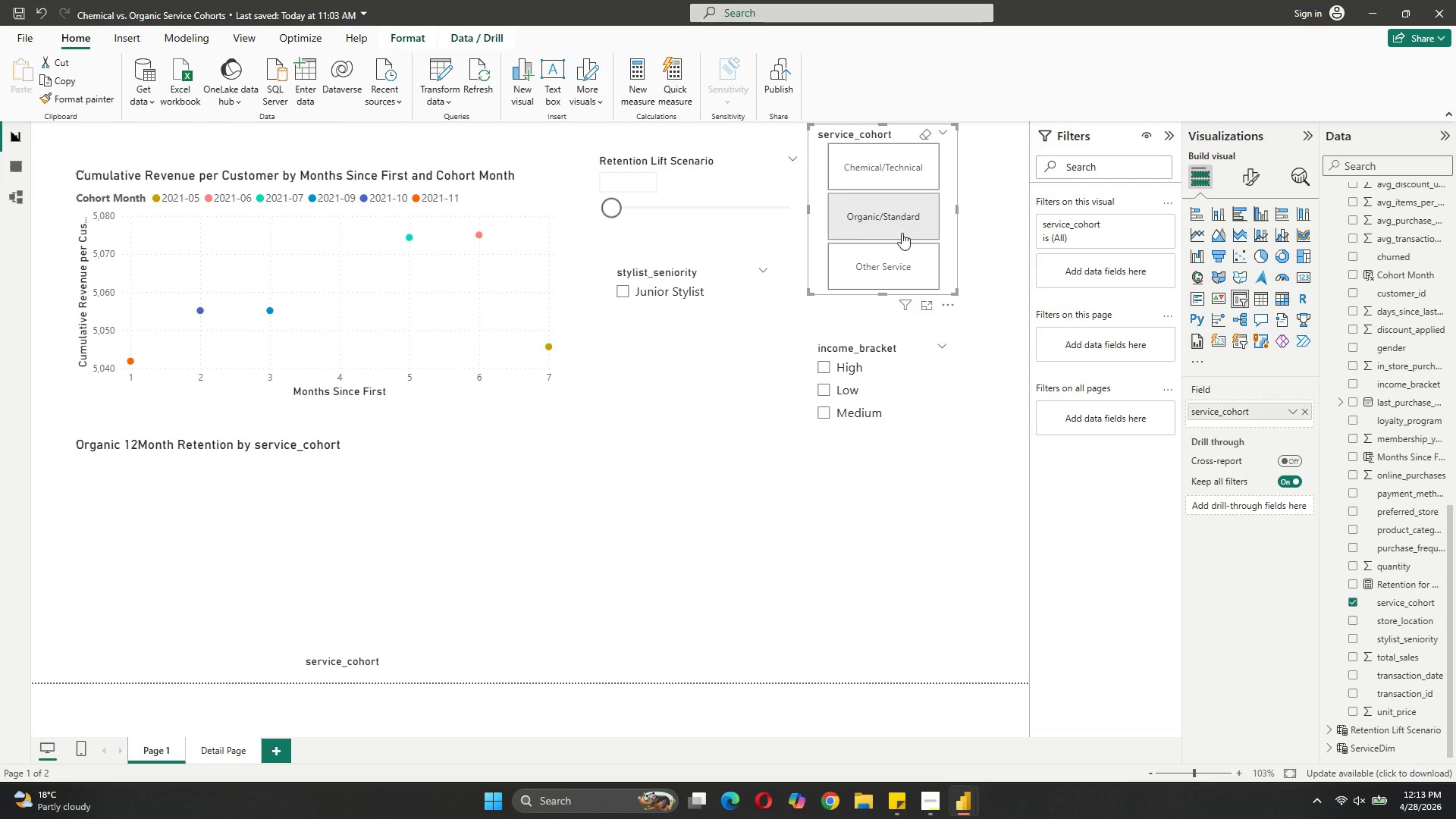 
left_click([898, 260])
 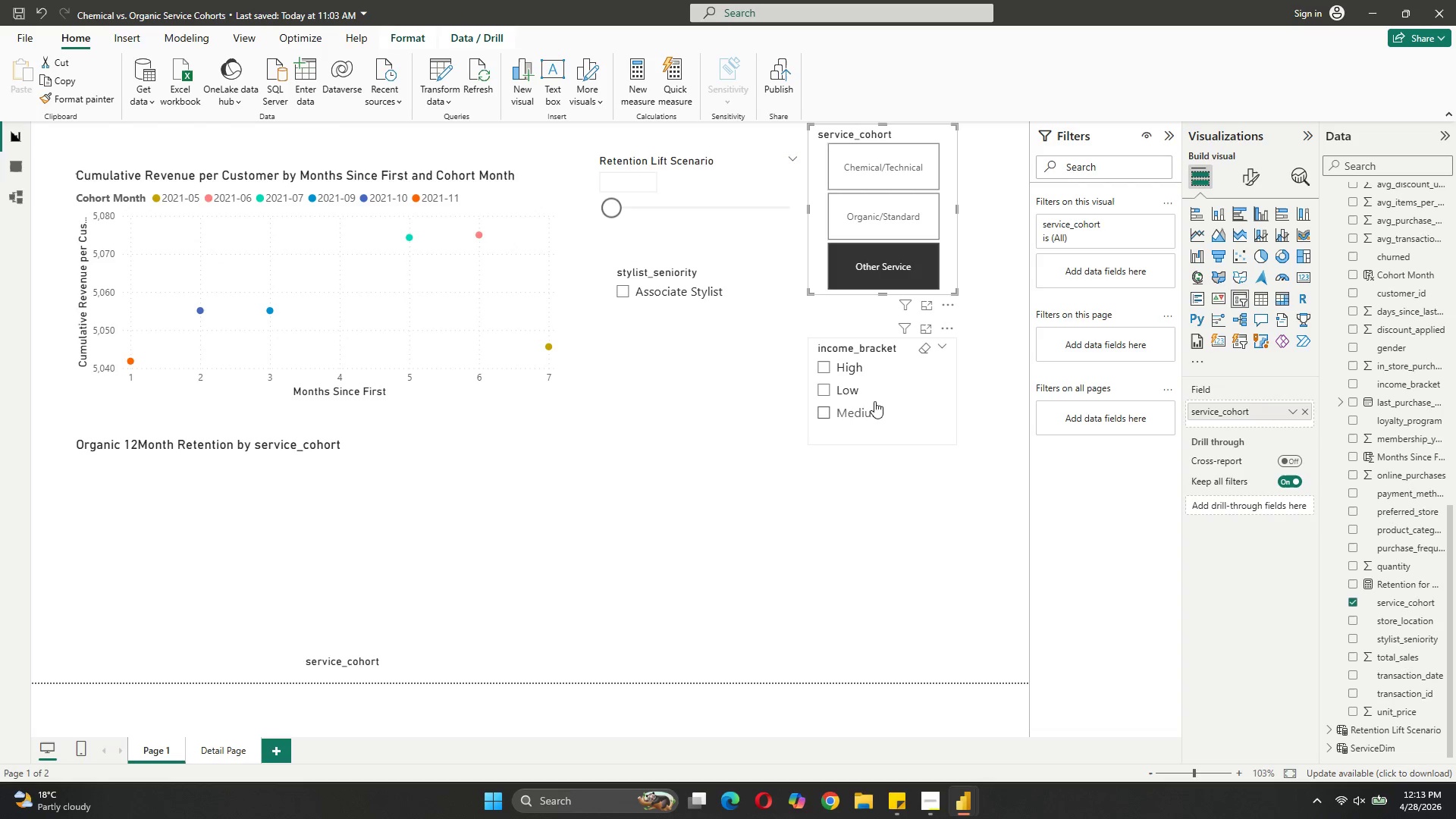 
left_click([856, 385])
 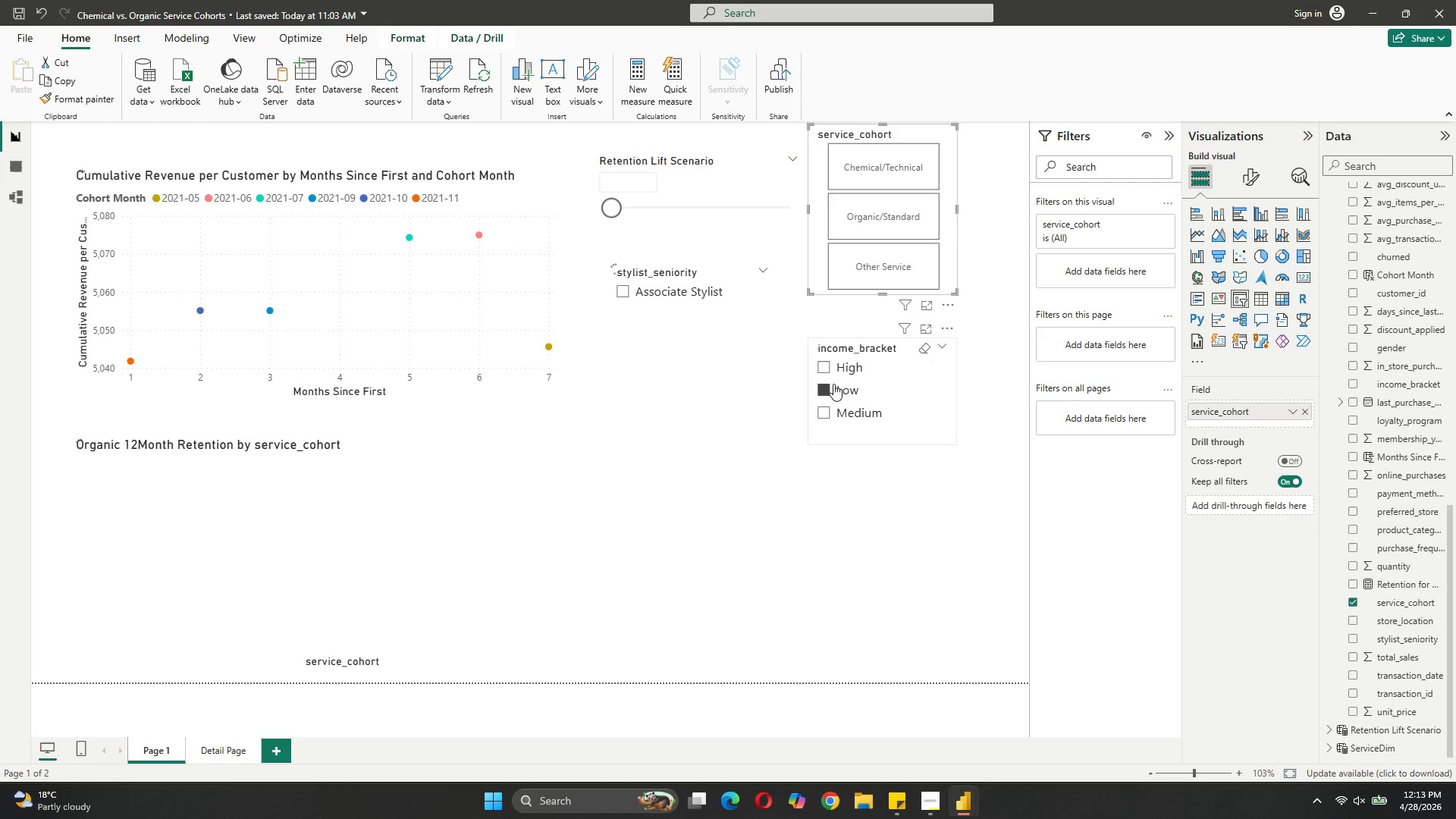 
left_click([846, 362])
 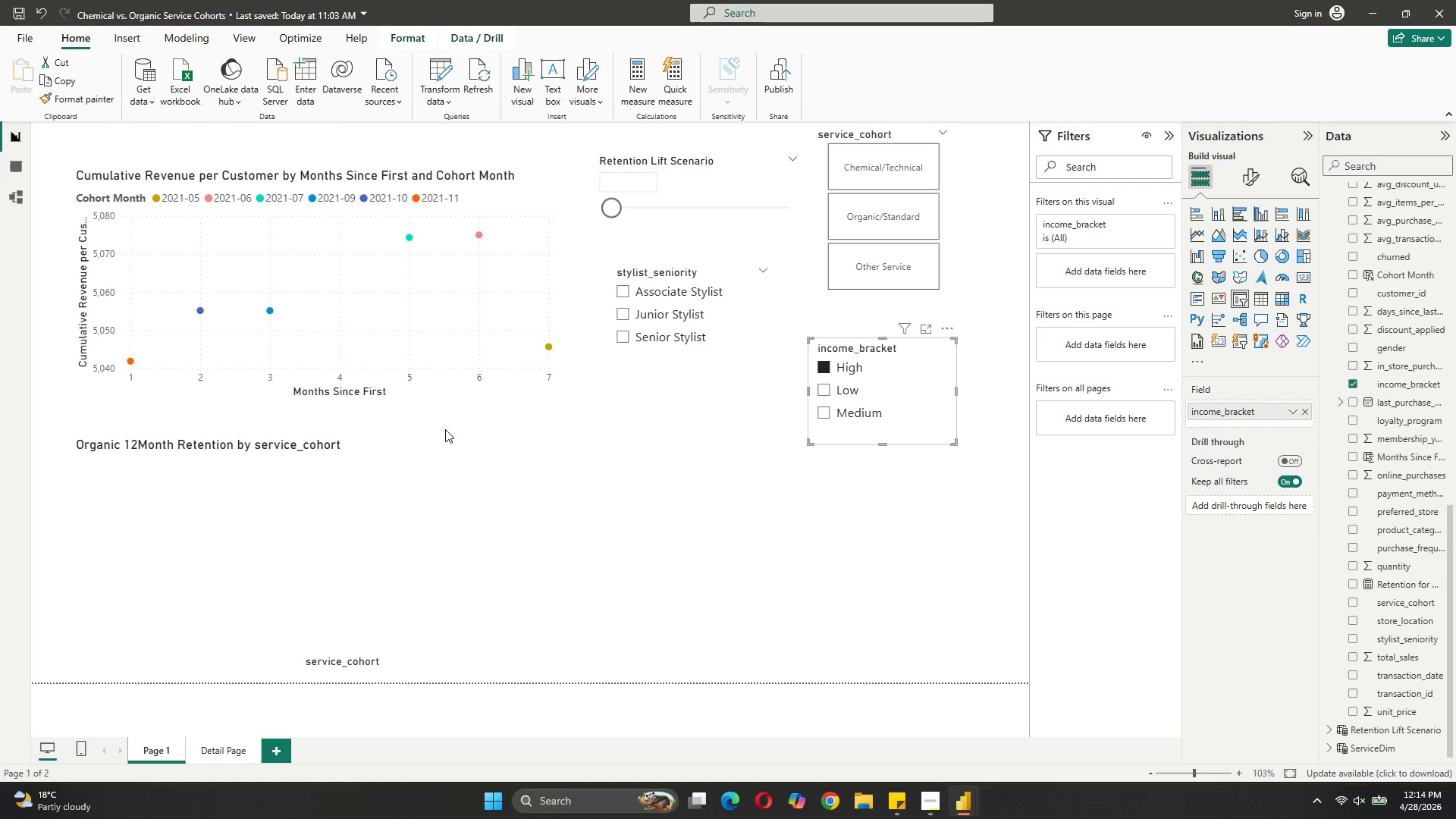 
wait(10.55)
 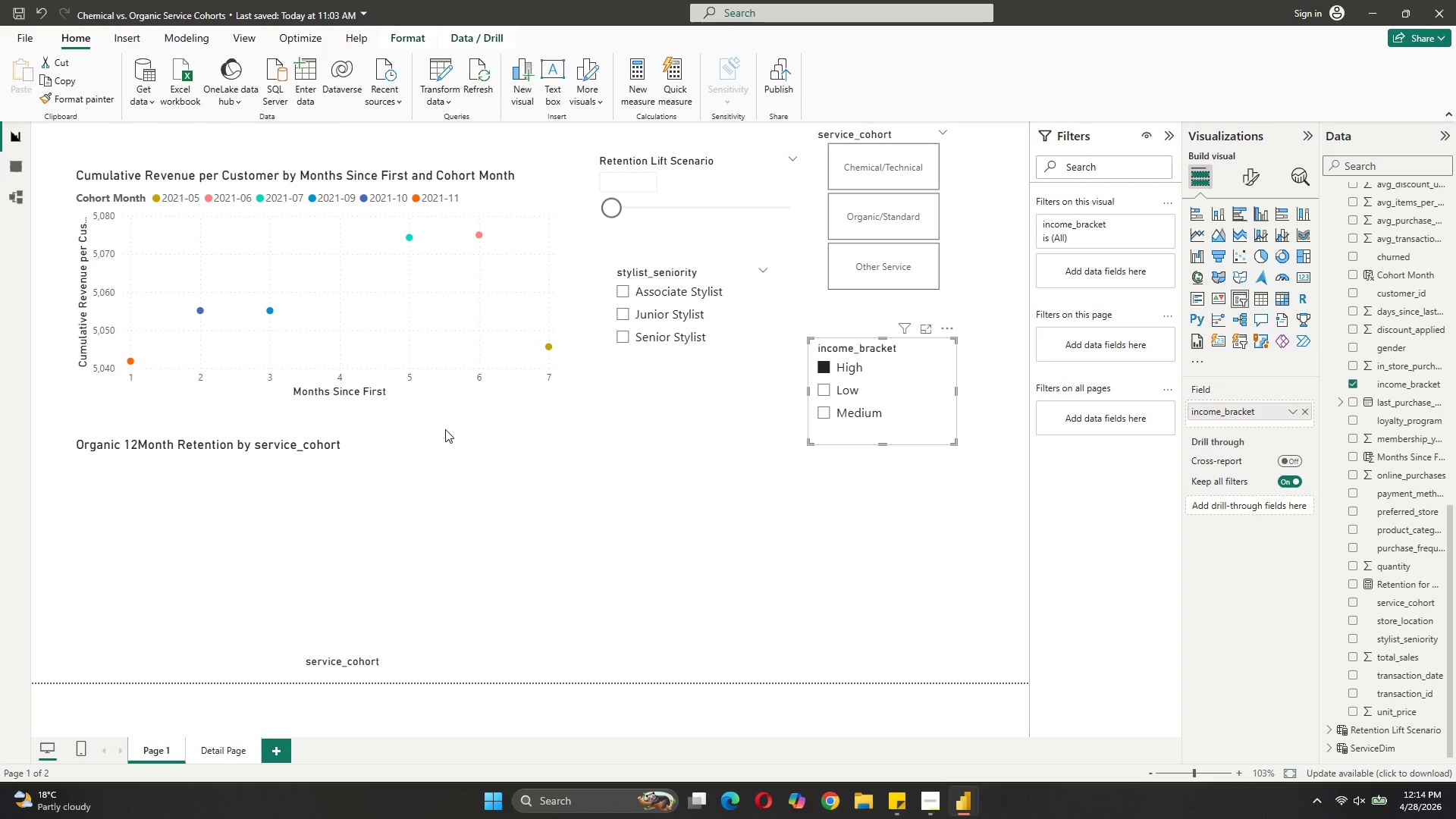 
left_click([239, 748])
 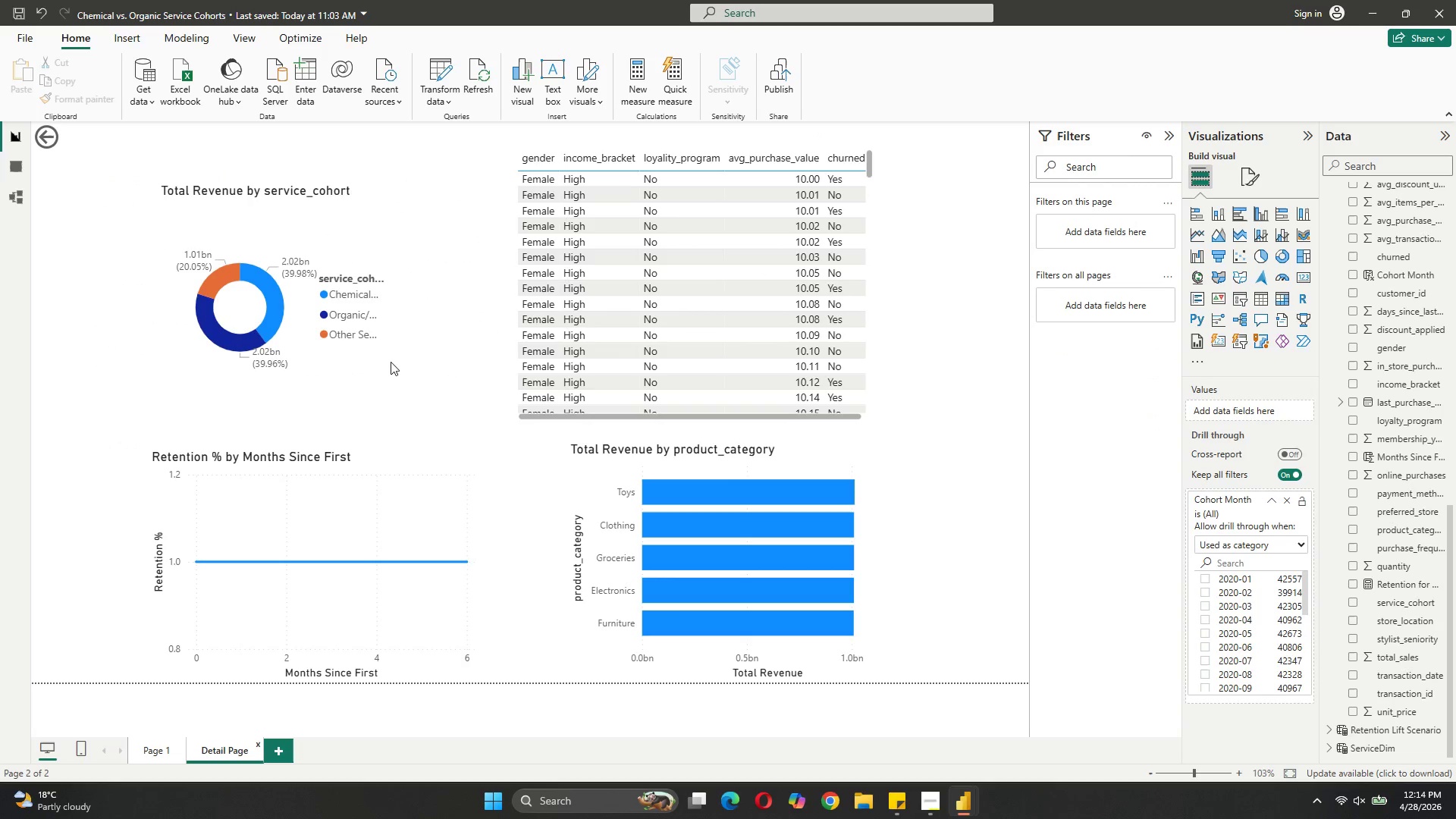 
left_click([277, 313])
 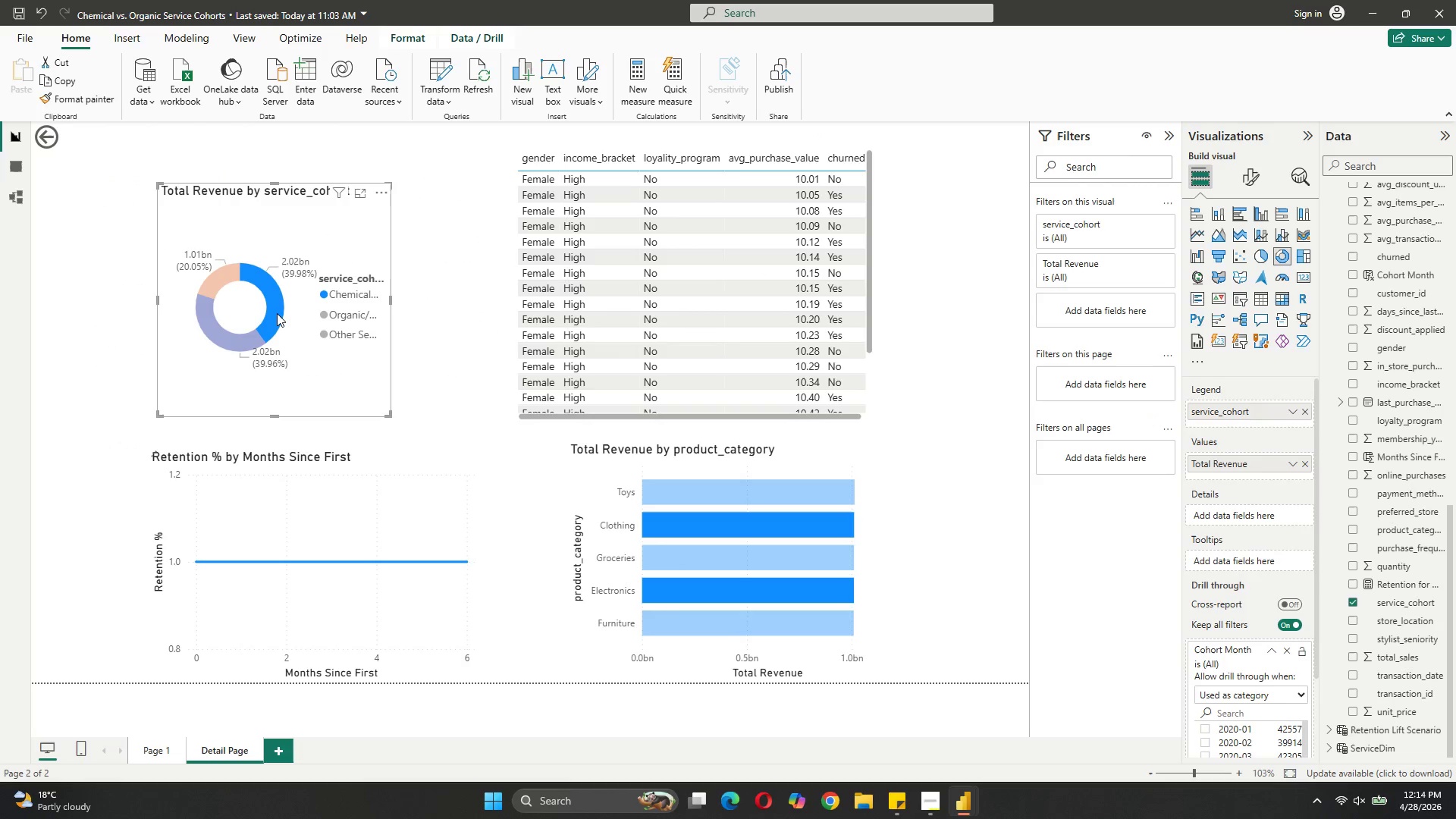 
left_click([277, 313])